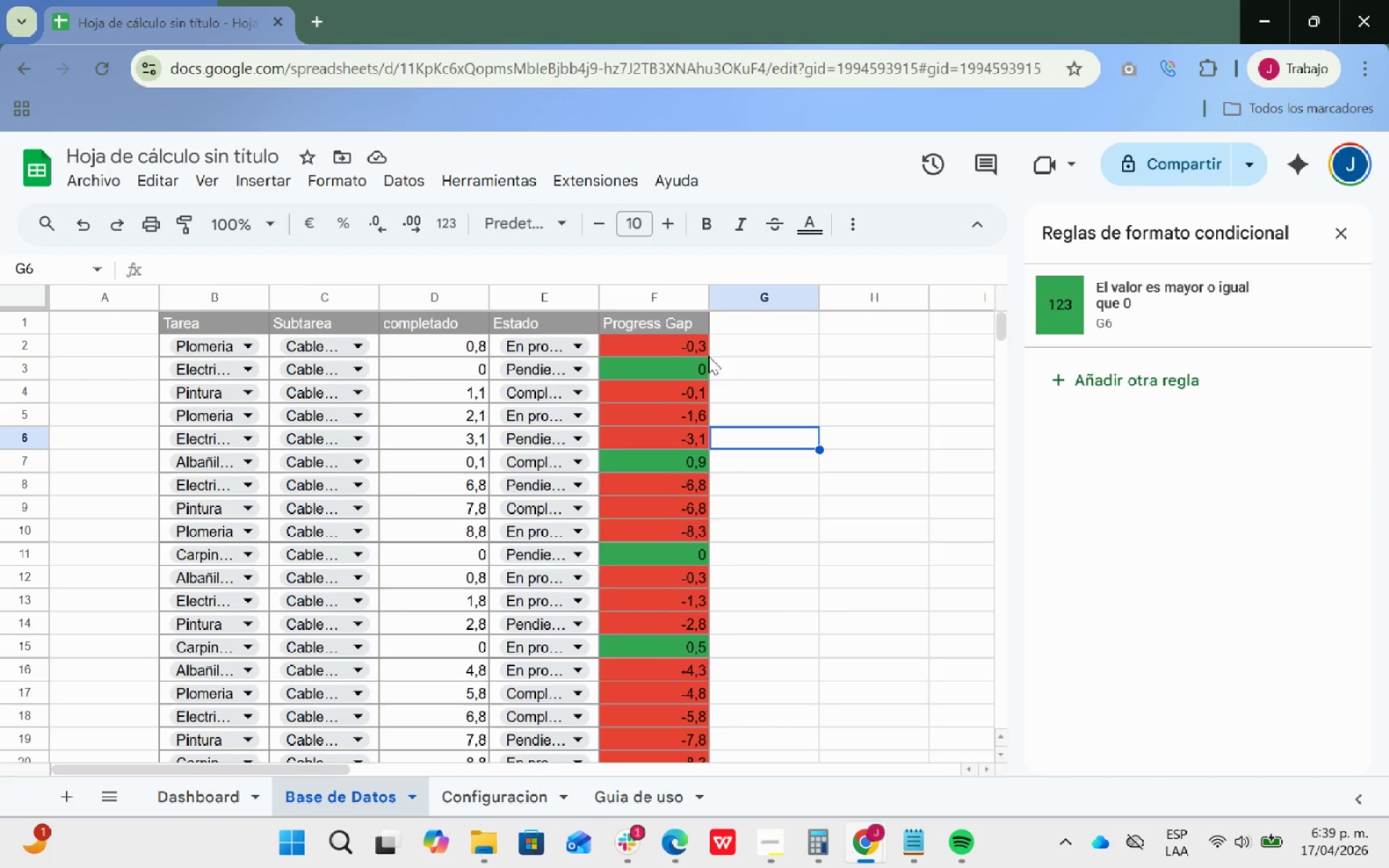 
wait(10.45)
 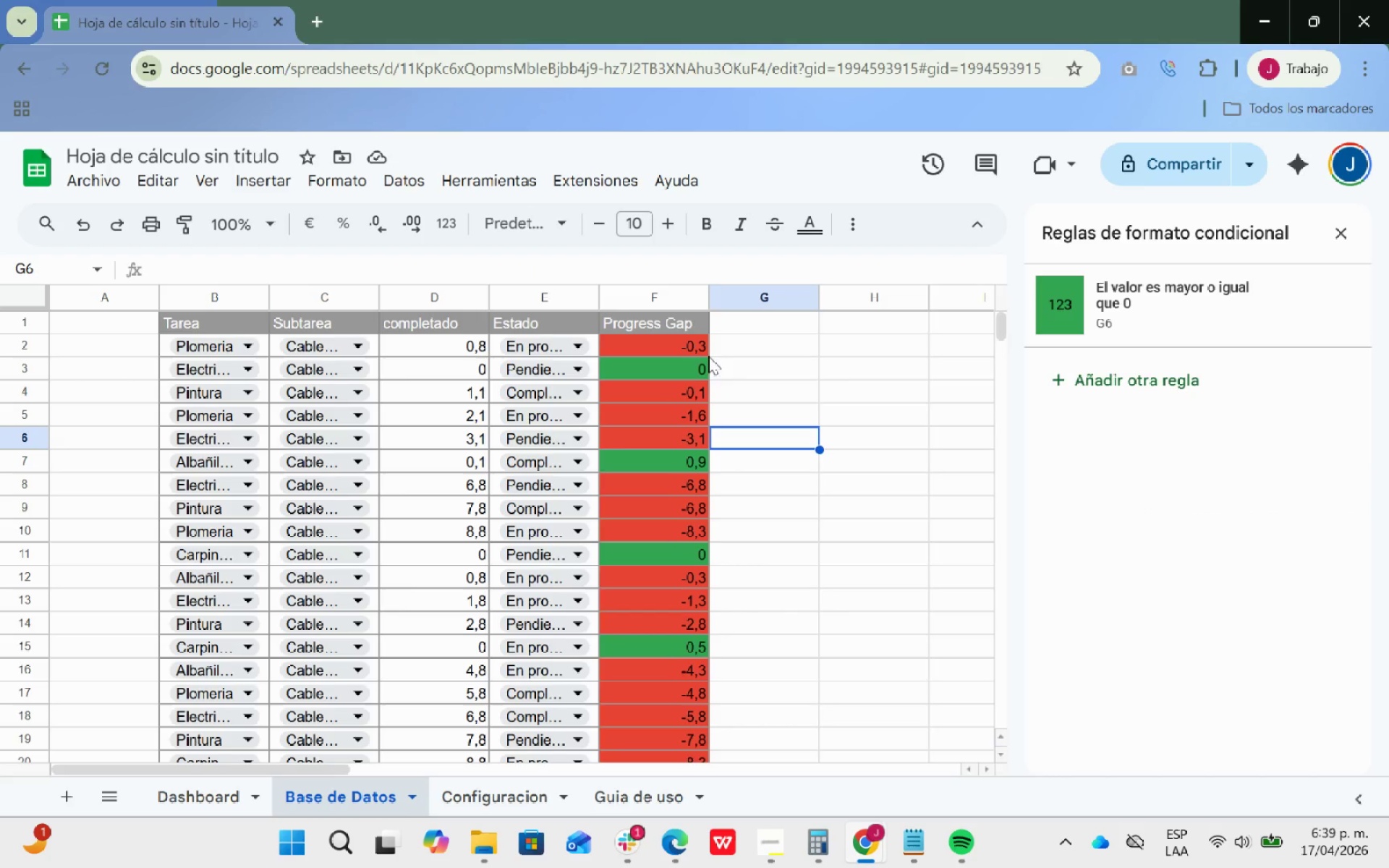 
double_click([655, 438])
 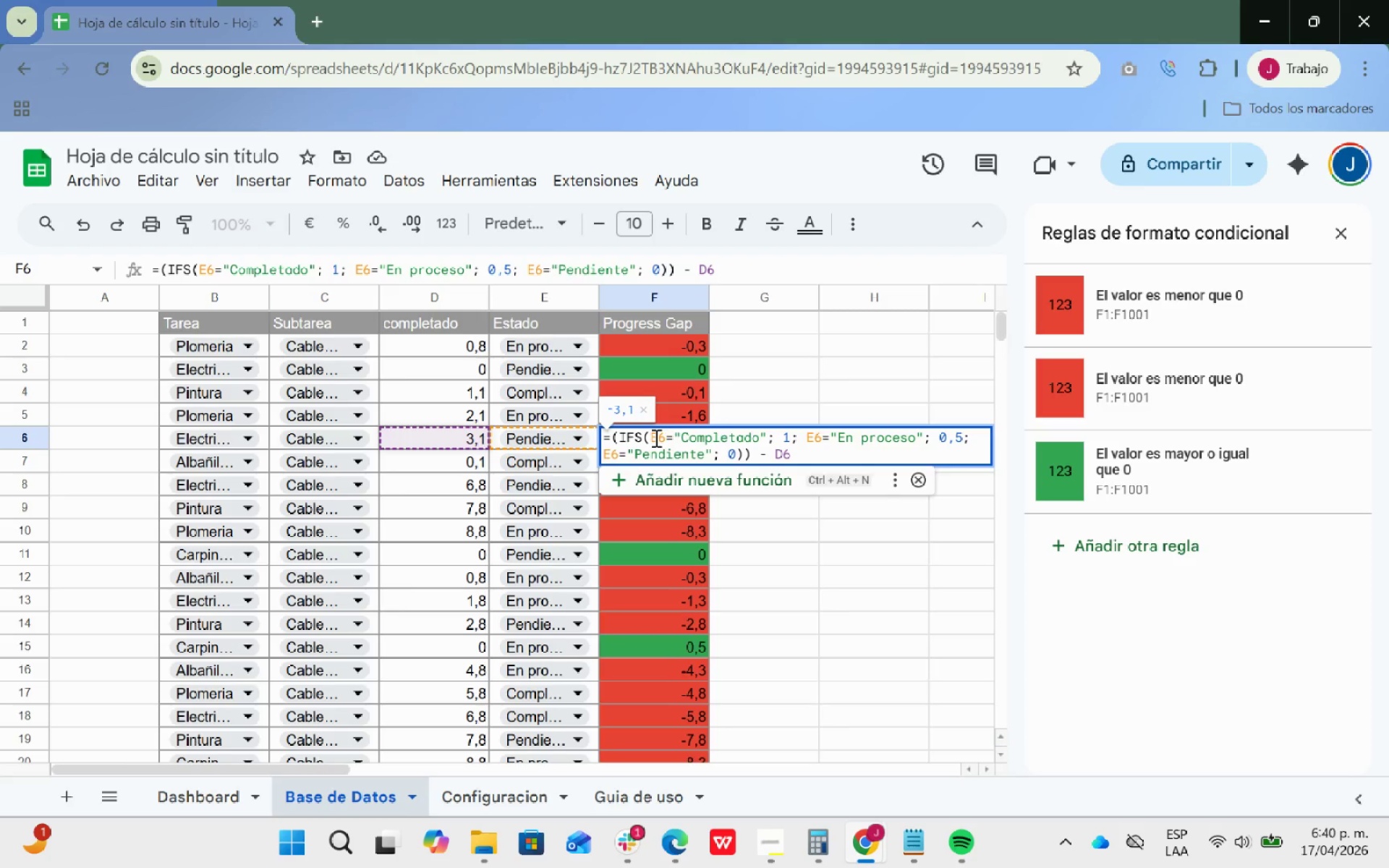 
mouse_move([583, 462])
 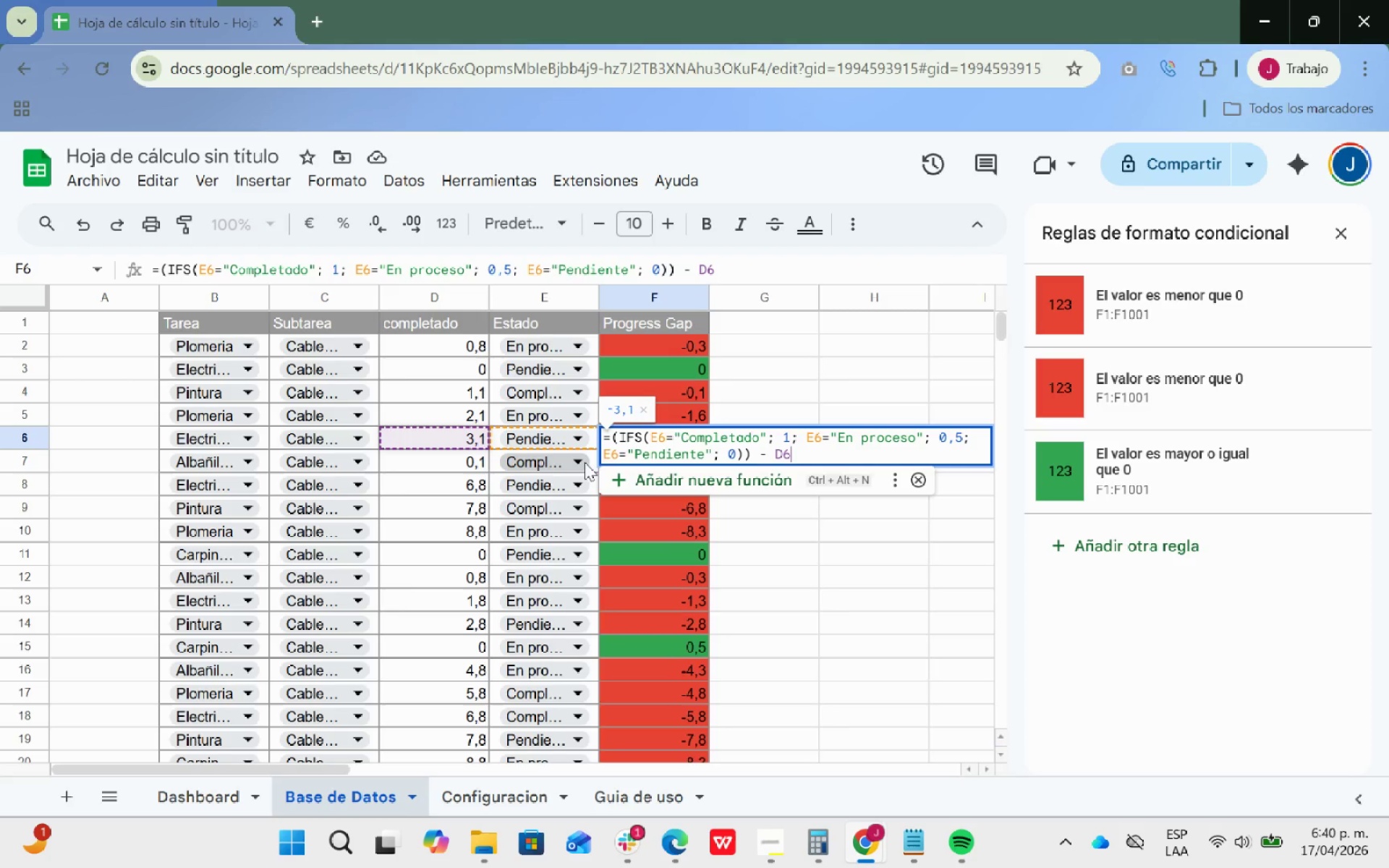 
mouse_move([601, 469])
 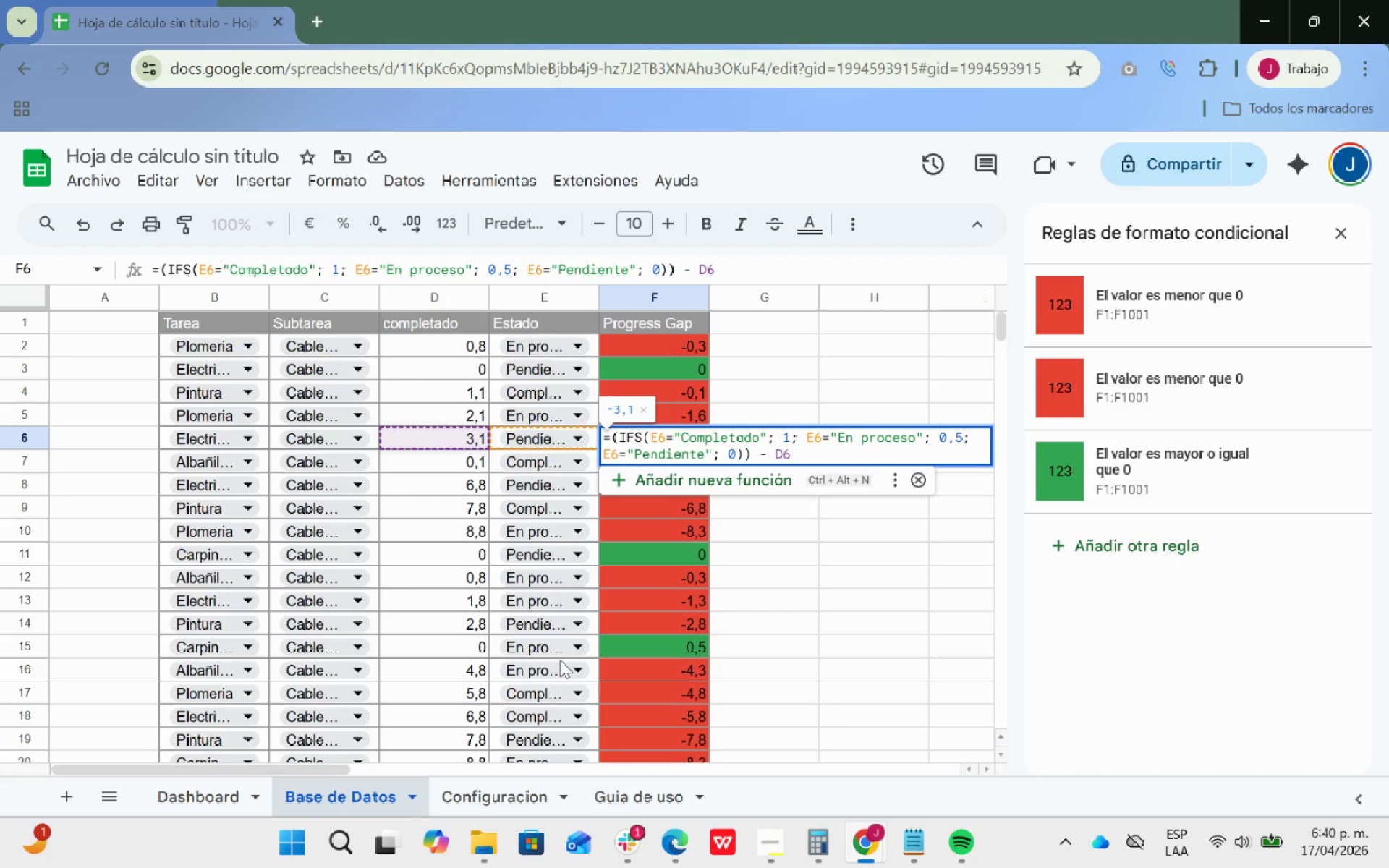 
left_click([855, 626])
 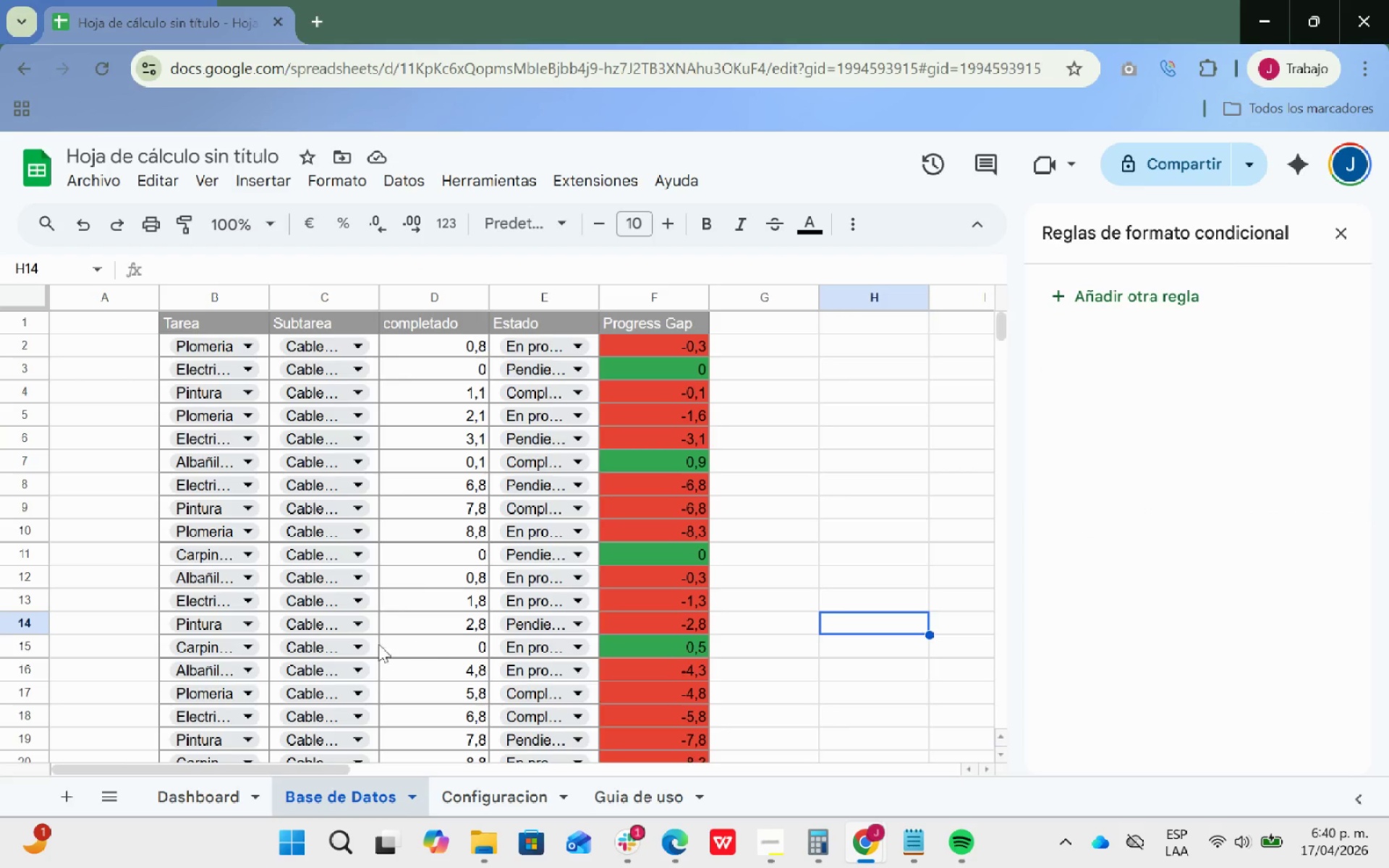 
left_click([195, 794])
 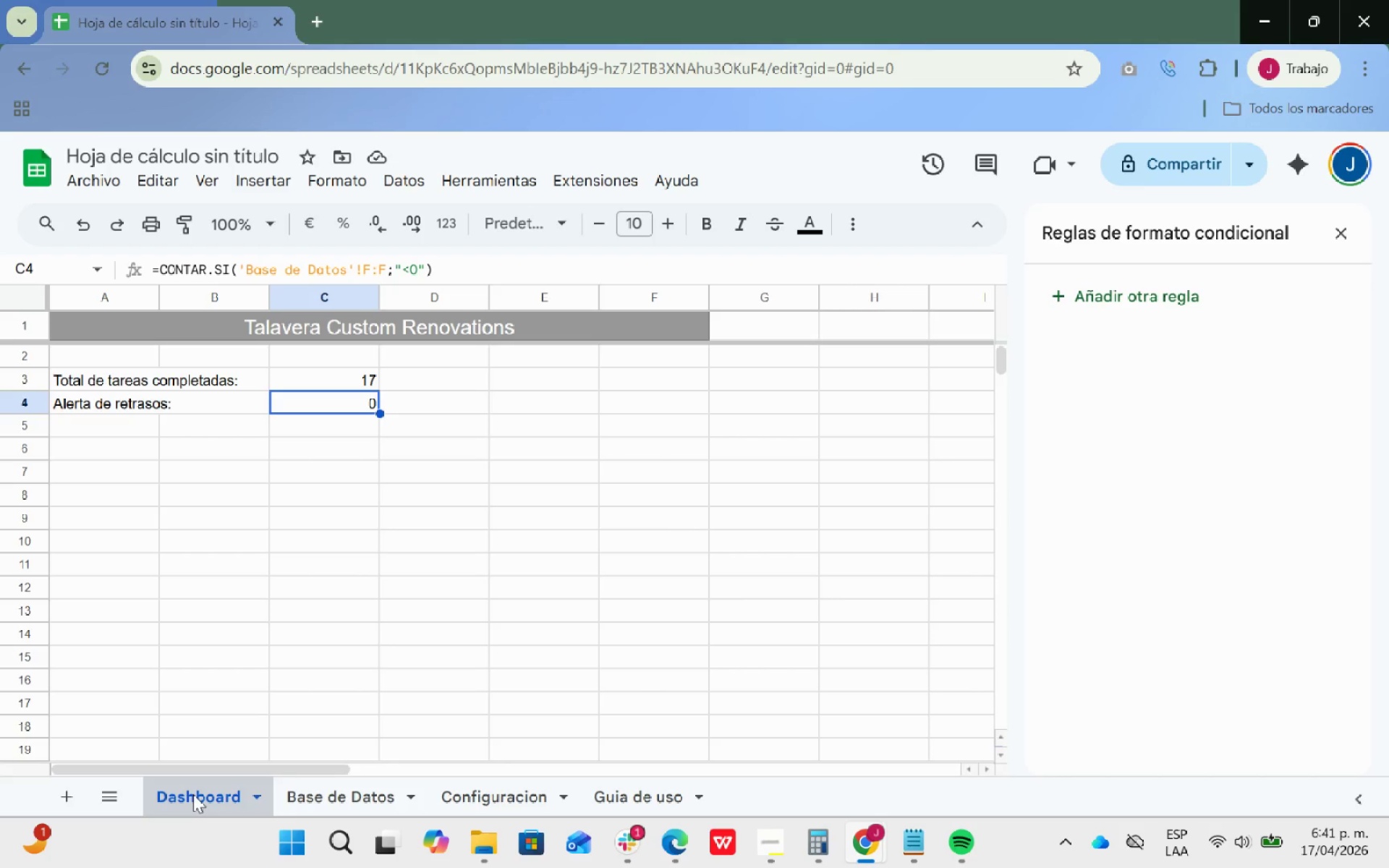 
wait(70.08)
 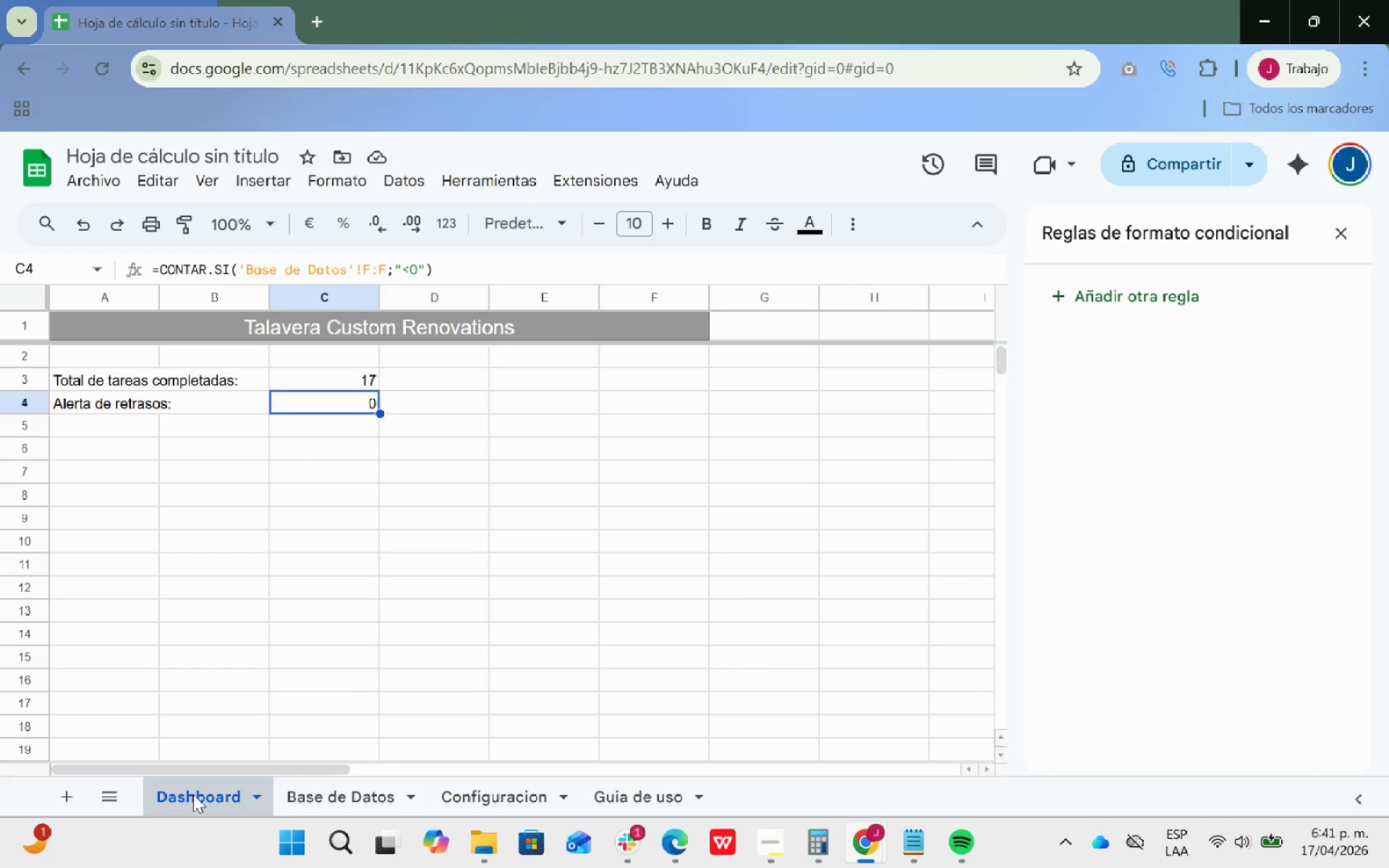 
left_click([368, 793])
 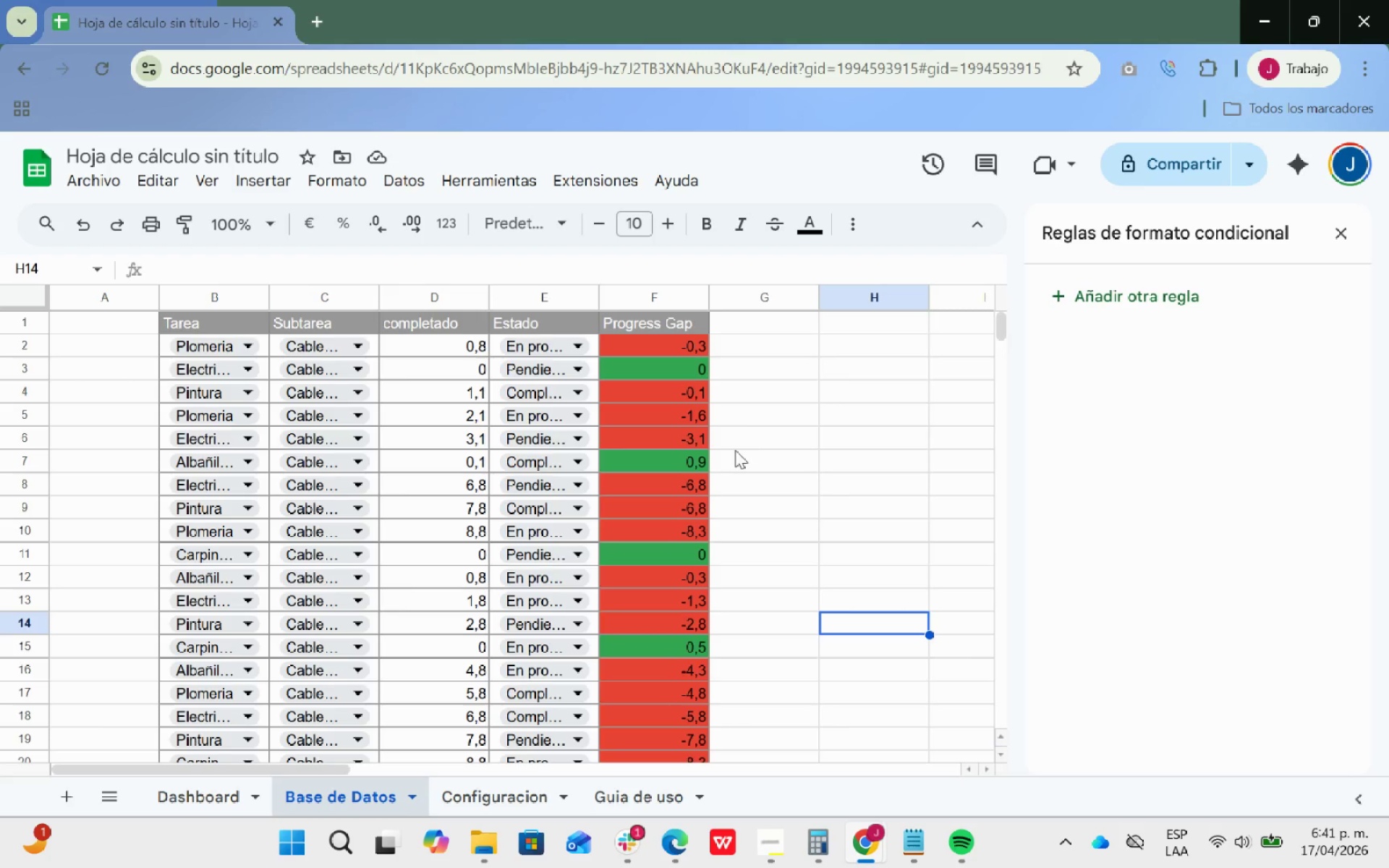 
wait(6.97)
 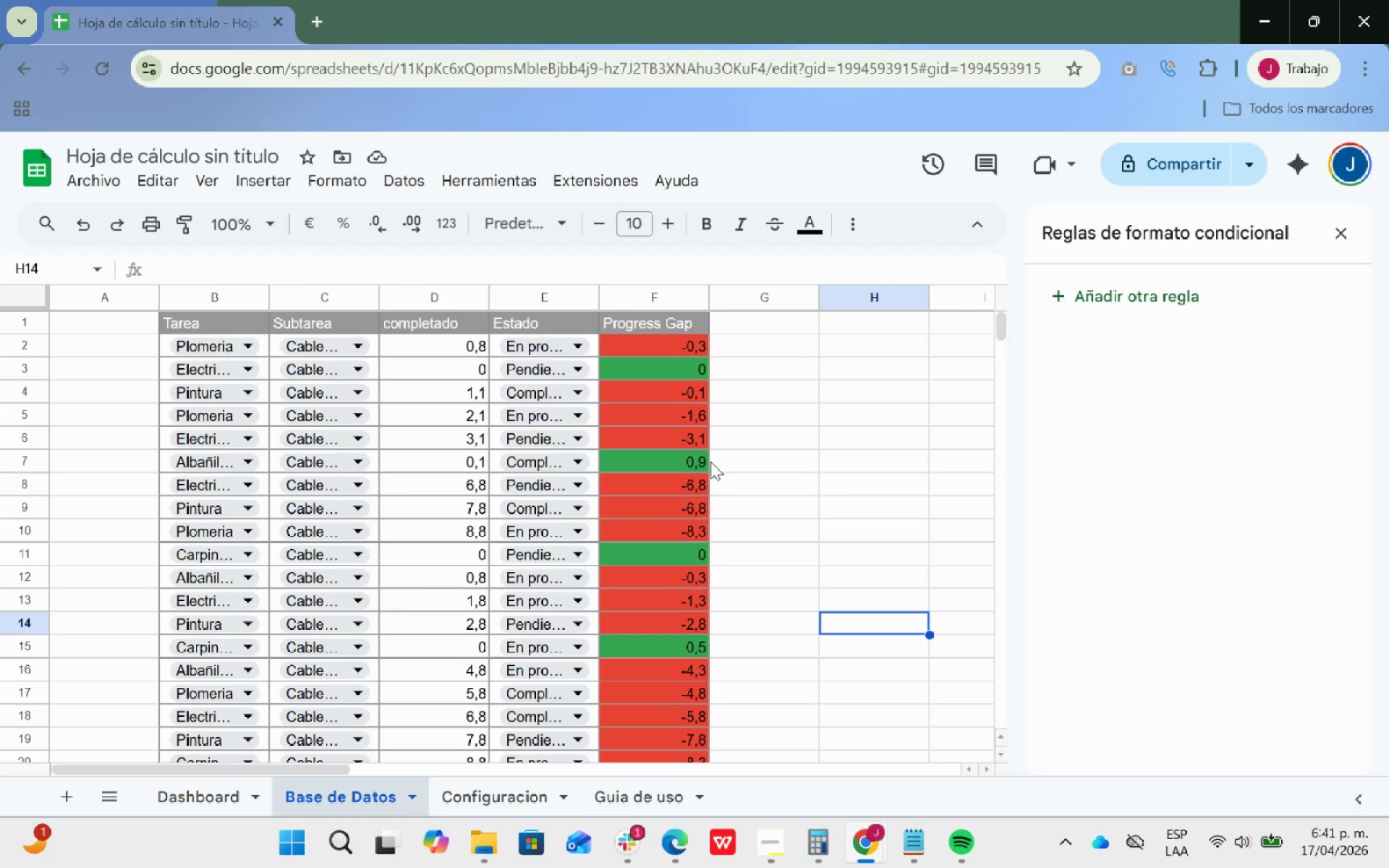 
scroll: coordinate [693, 514], scroll_direction: up, amount: 2.0
 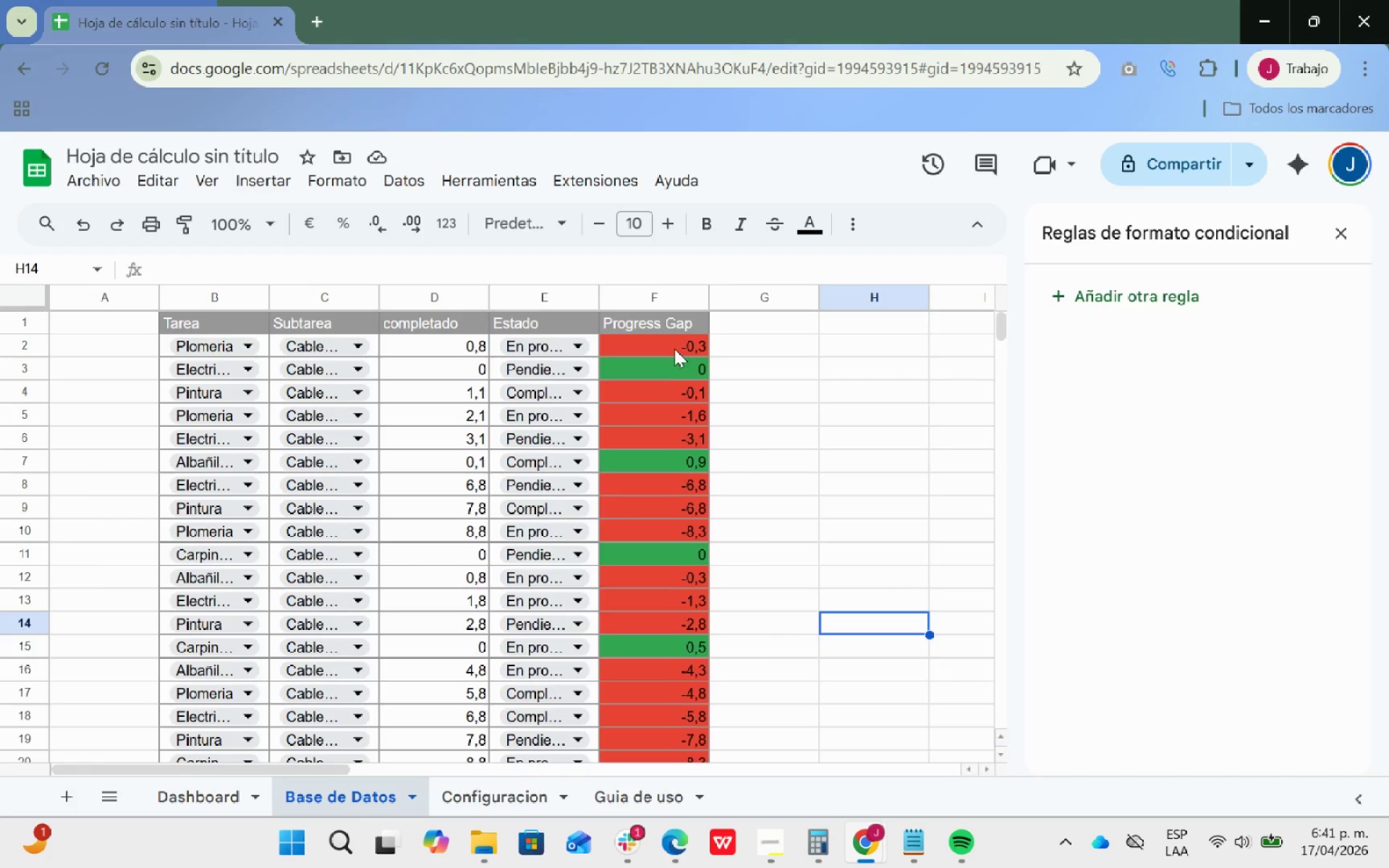 
double_click([673, 348])
 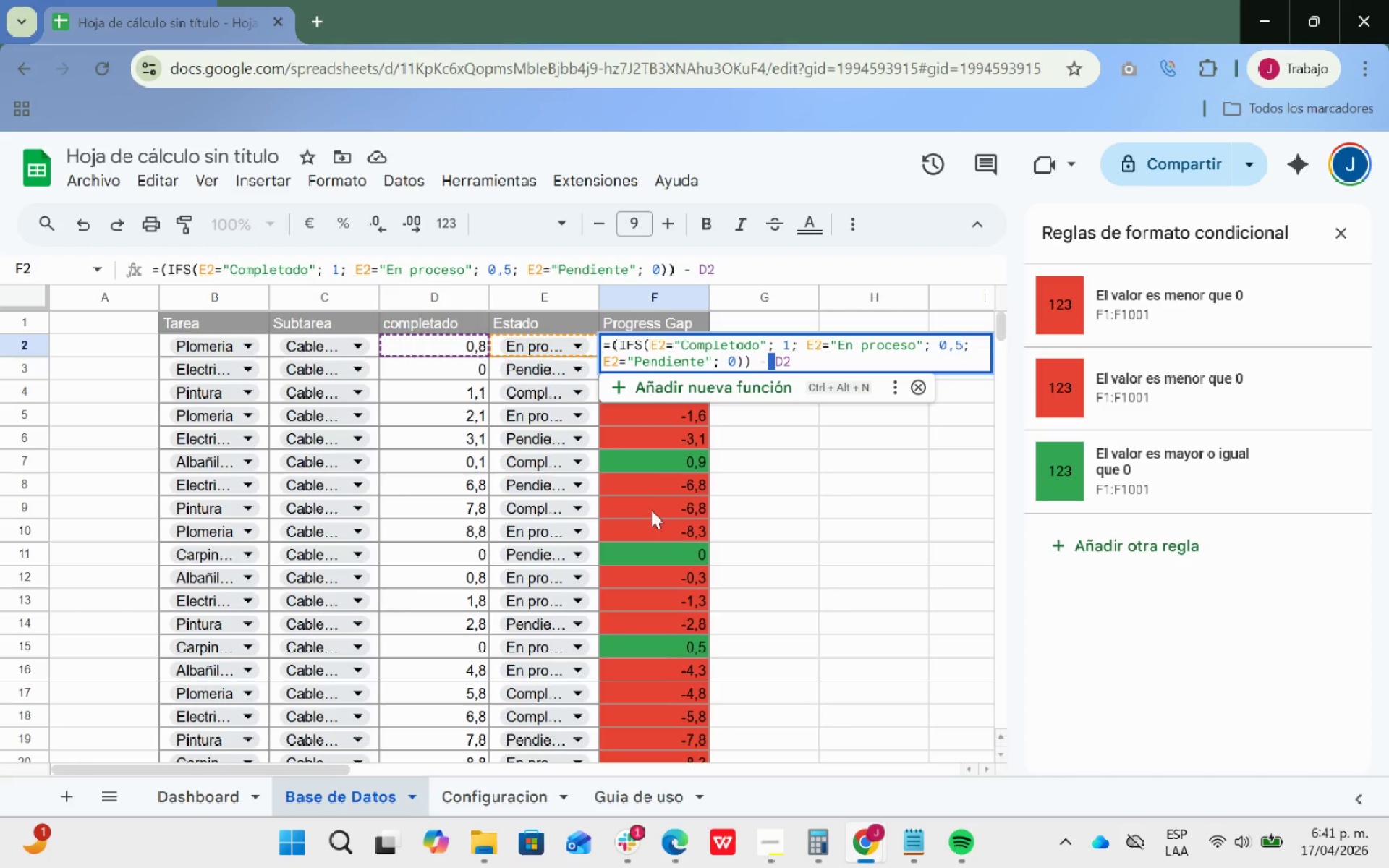 
wait(6.56)
 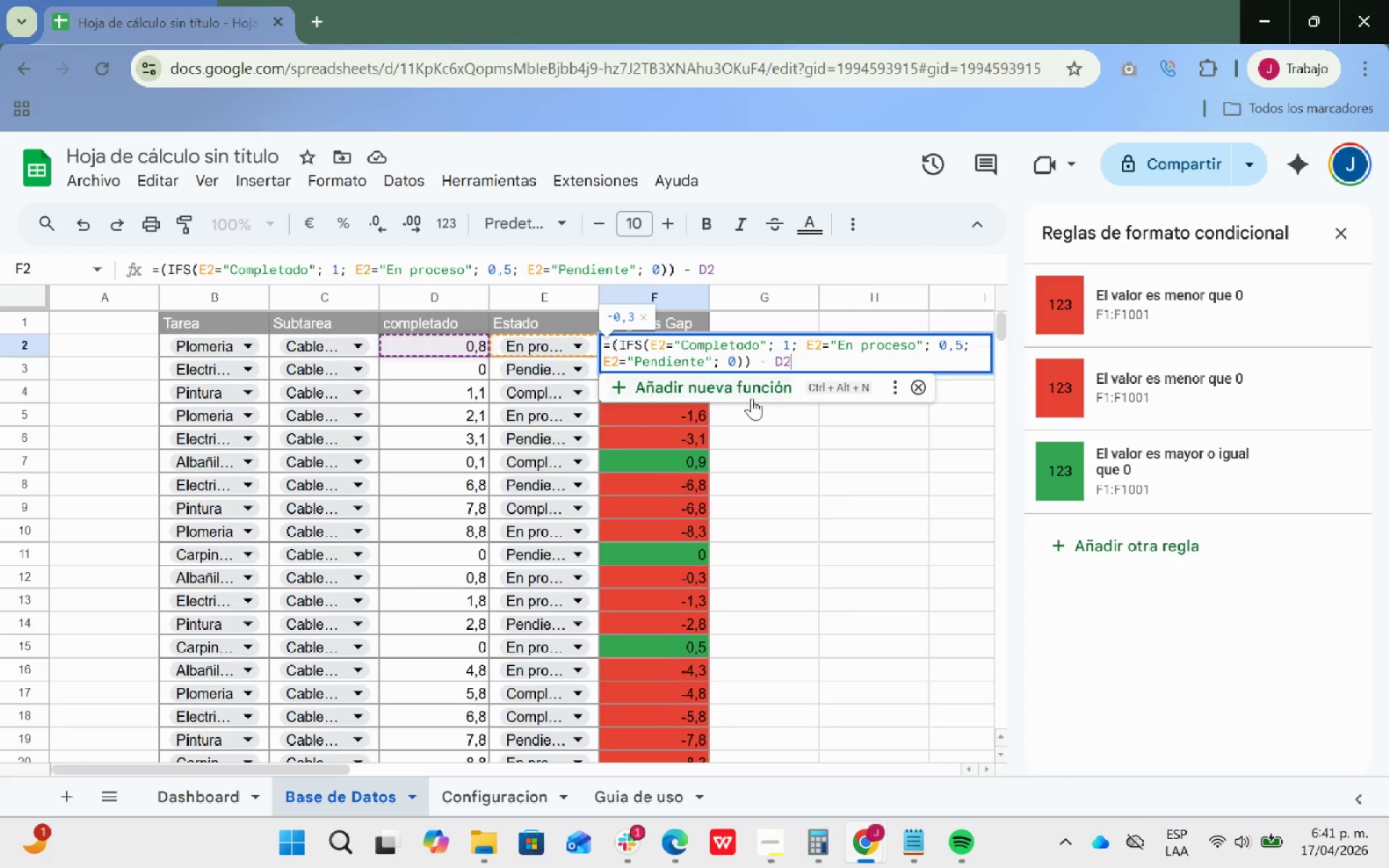 
key(Backspace)
 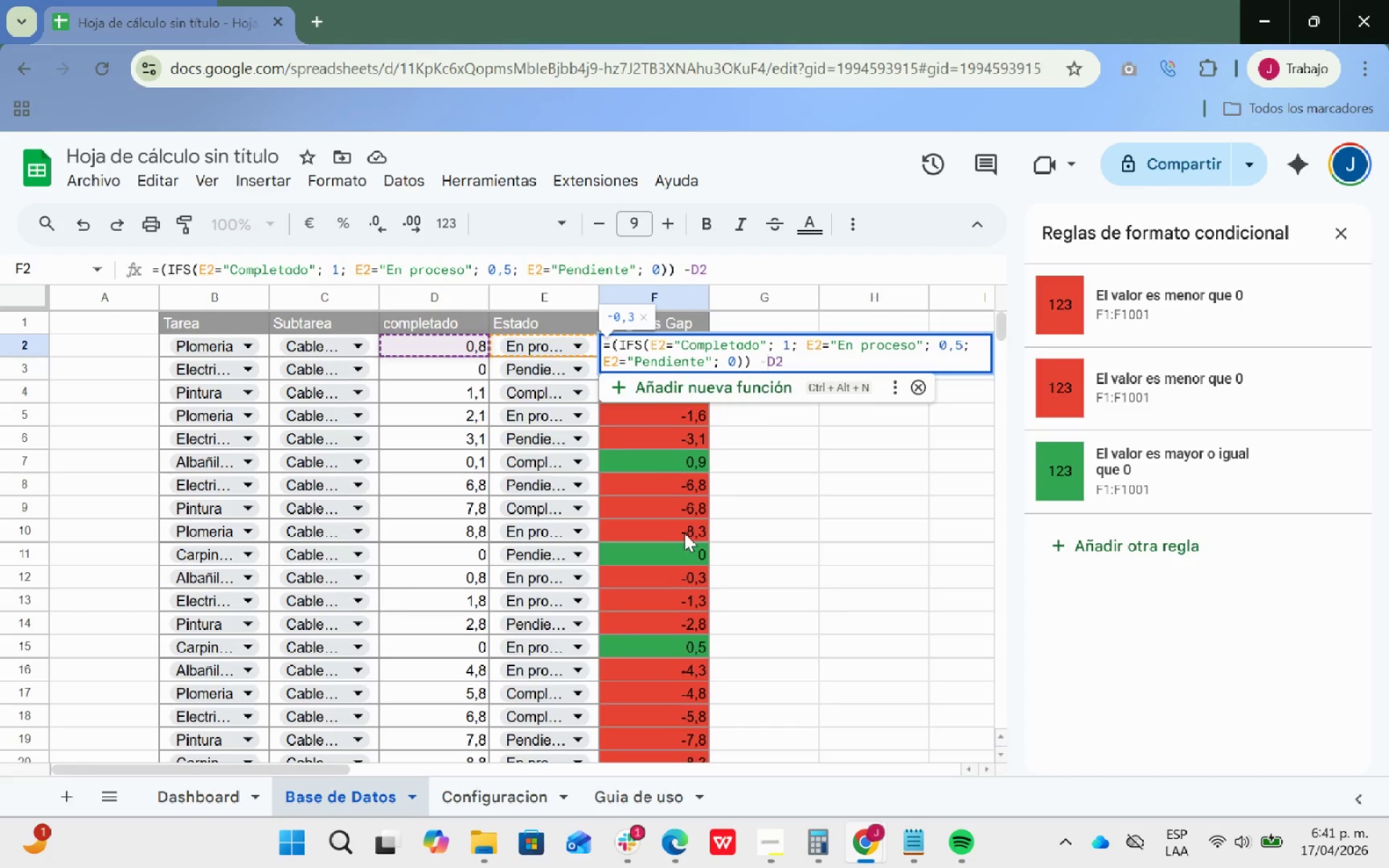 
key(Backspace)
 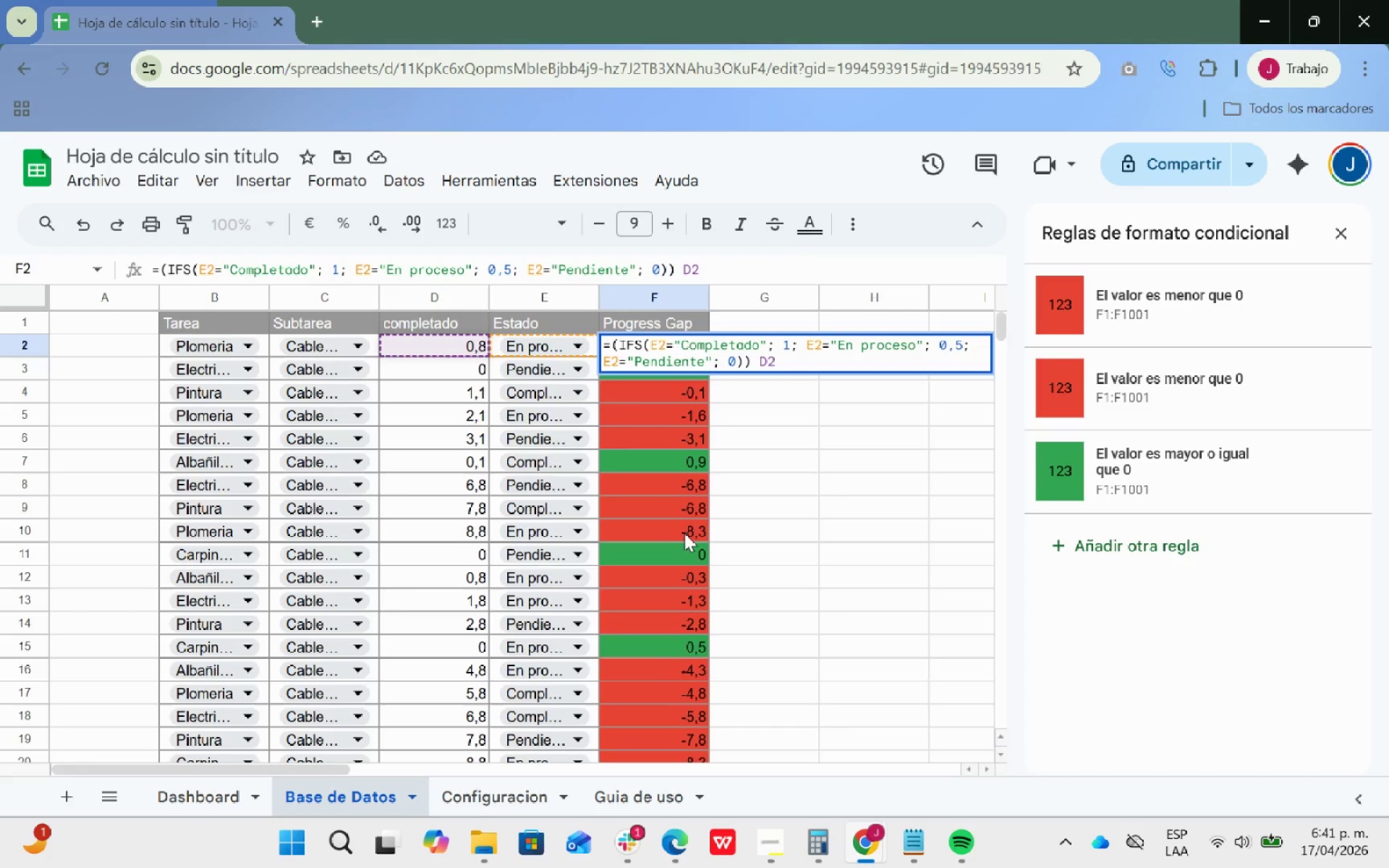 
key(Enter)
 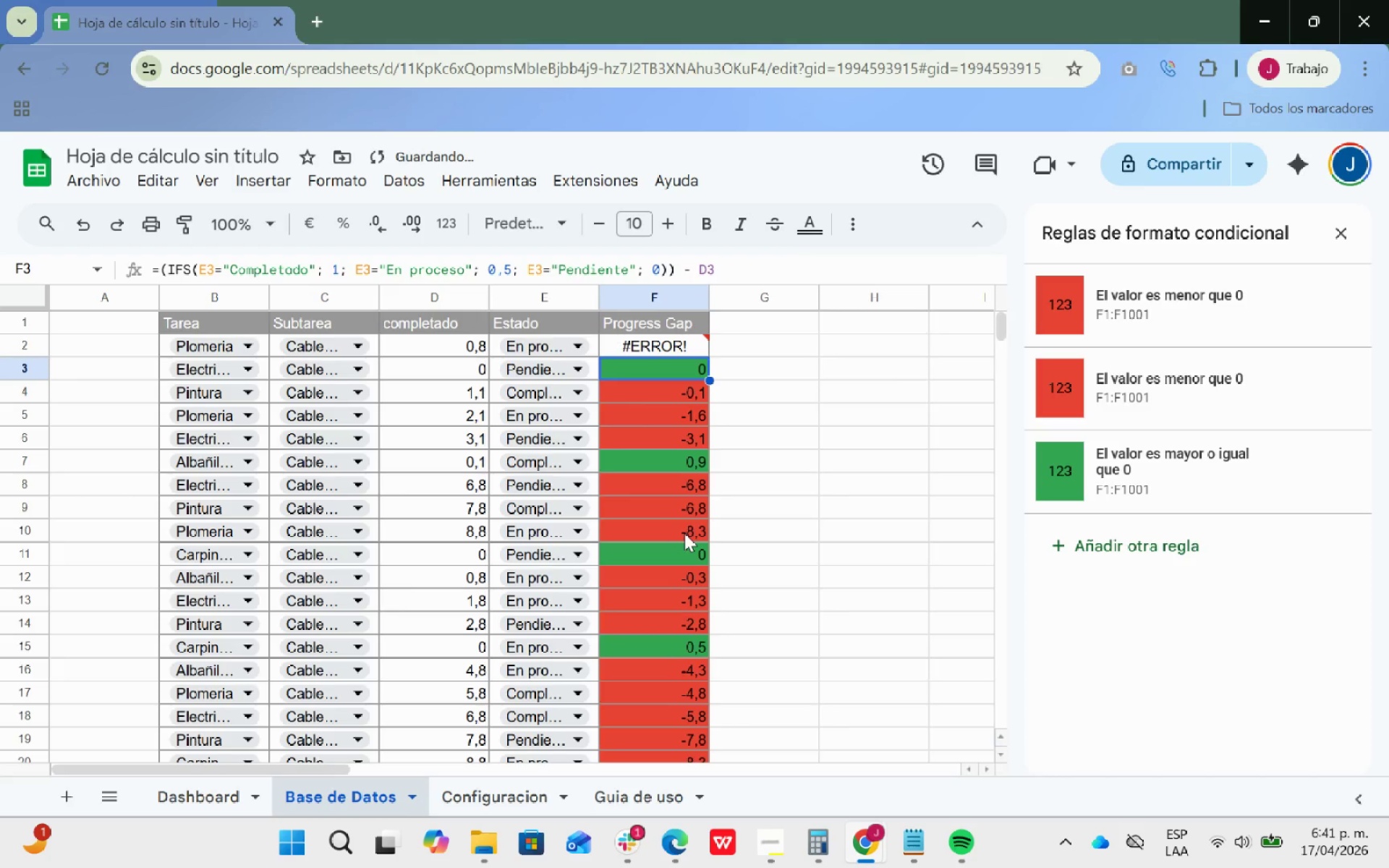 
key(Control+Z)
 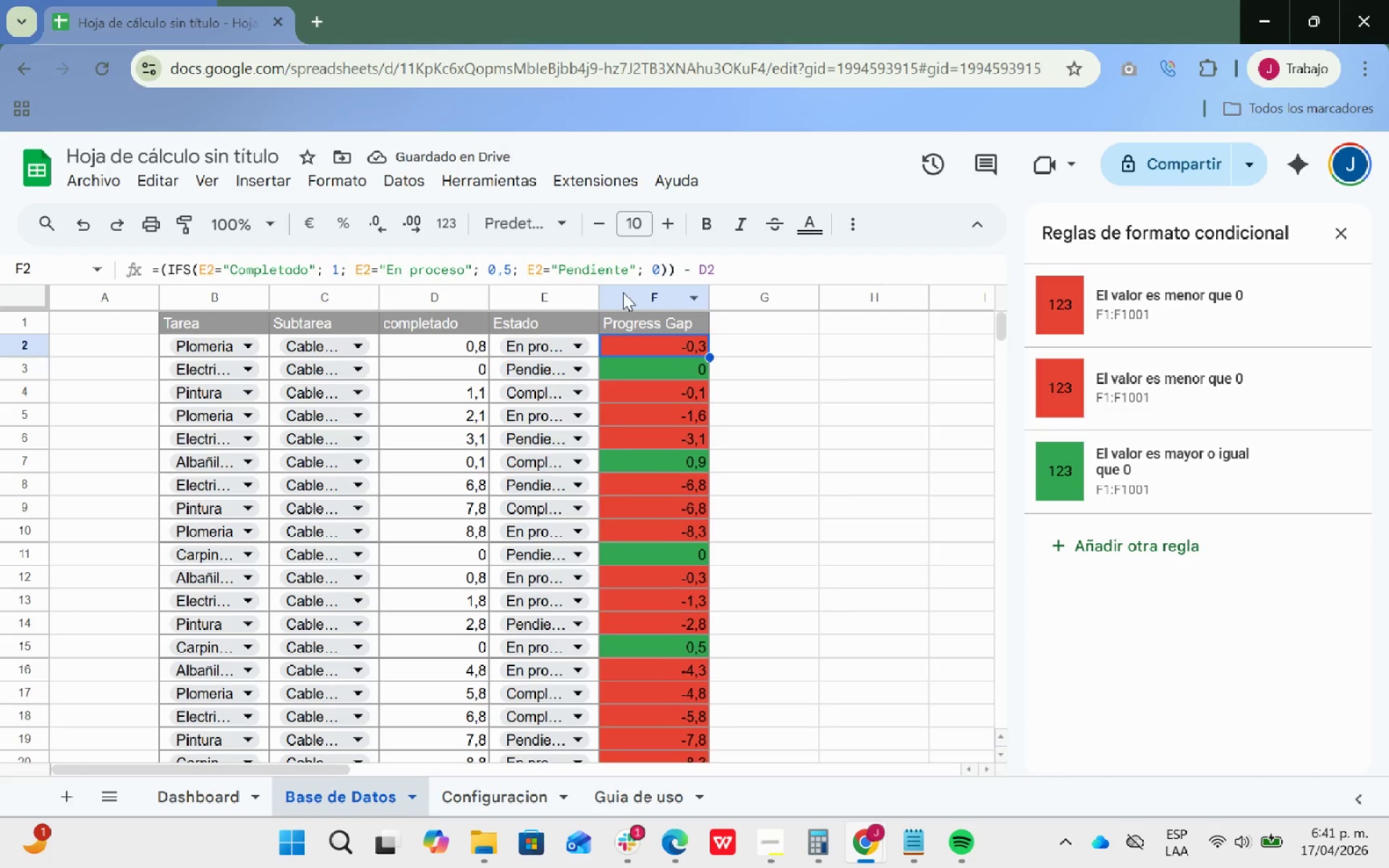 
wait(9.33)
 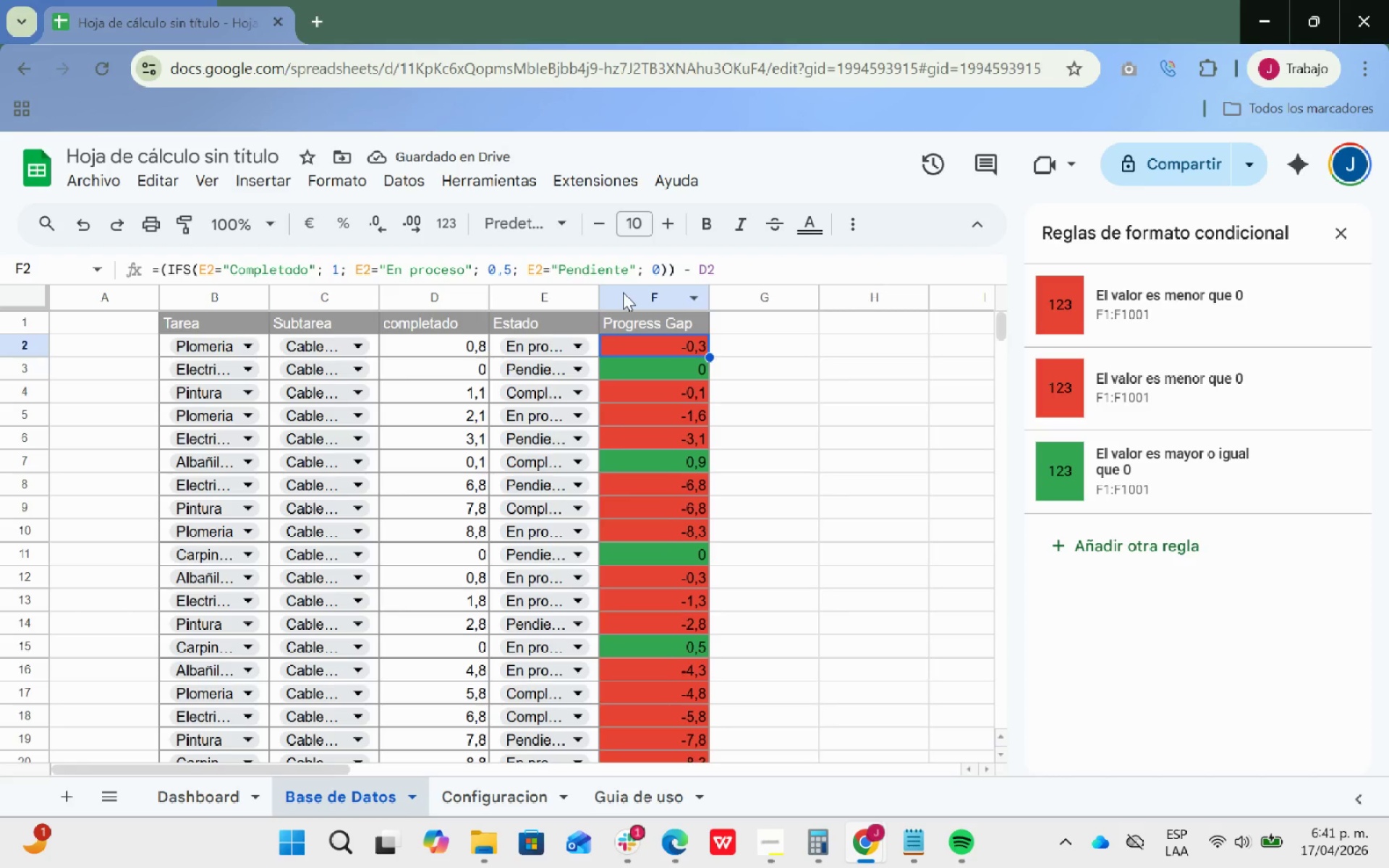 
left_click([755, 389])
 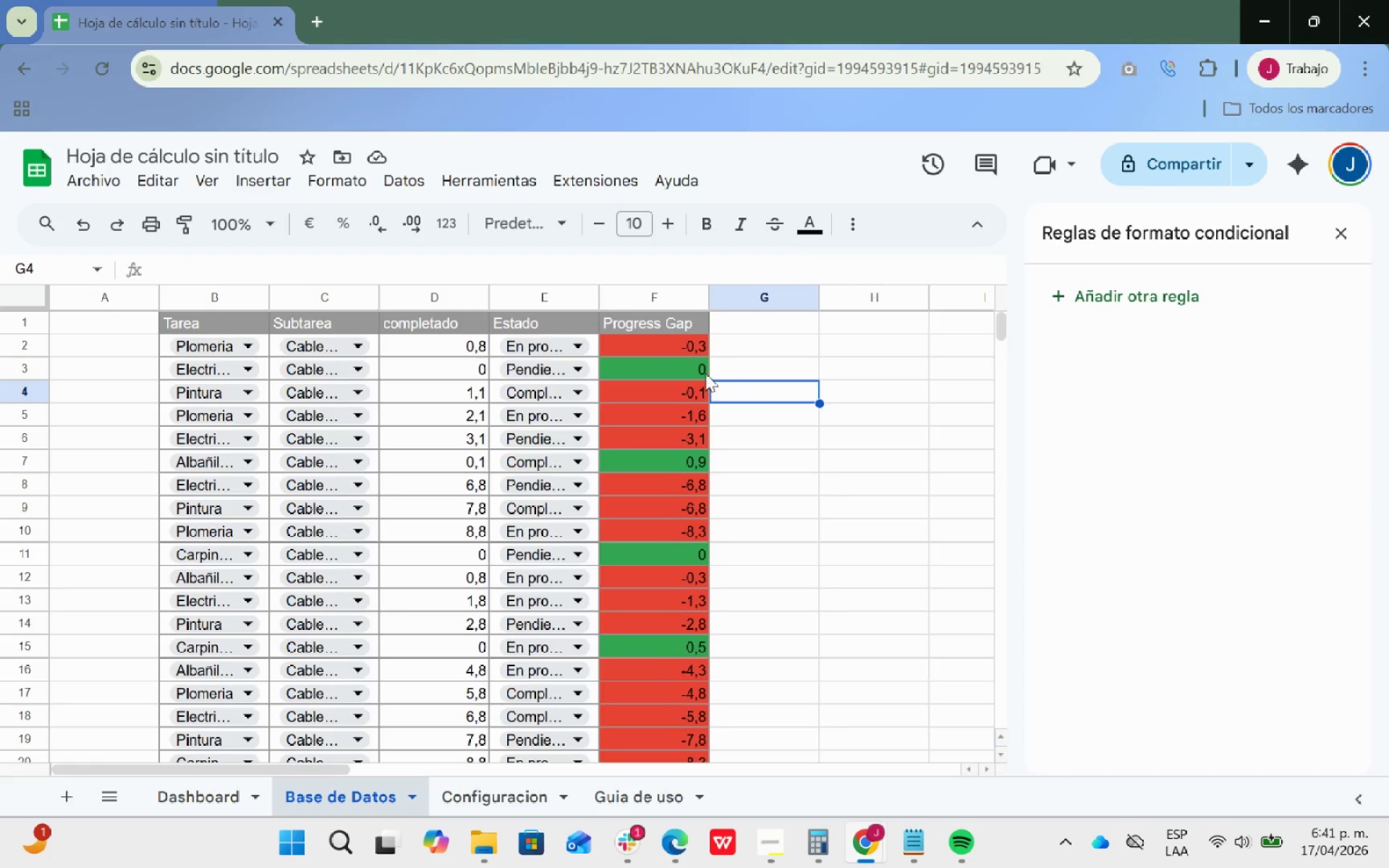 
left_click([681, 373])
 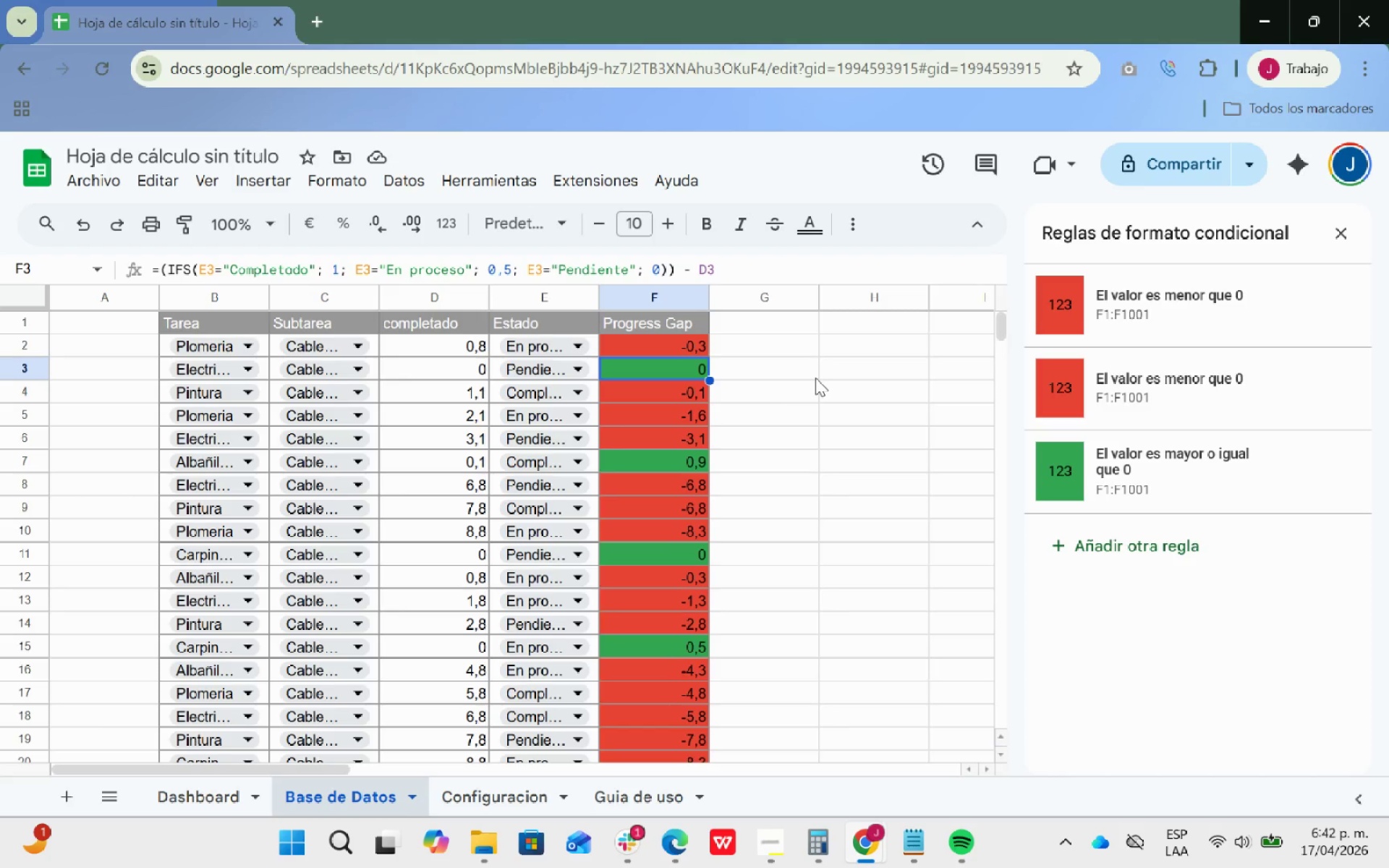 
wait(33.12)
 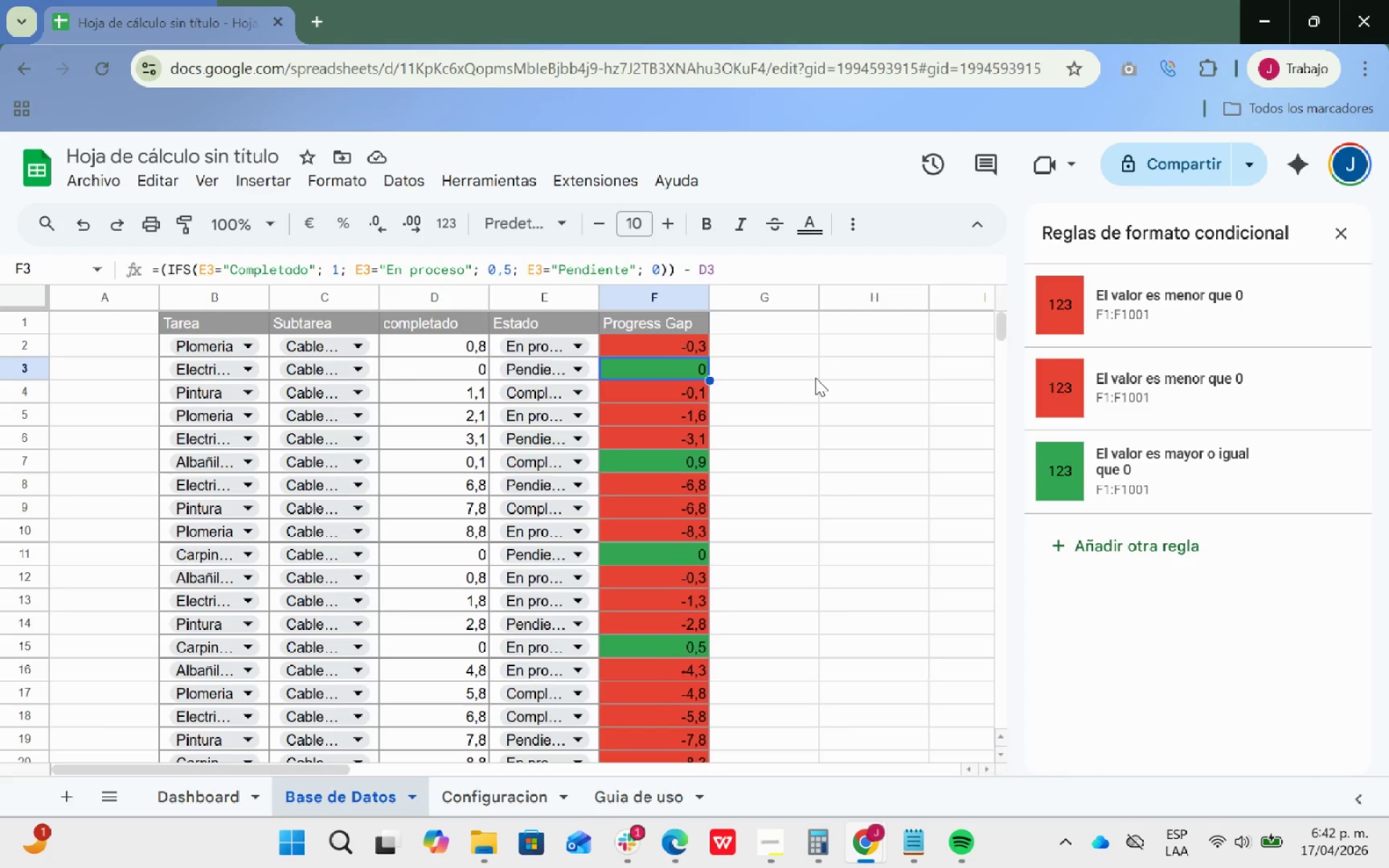 
key(Alt+Tab)
 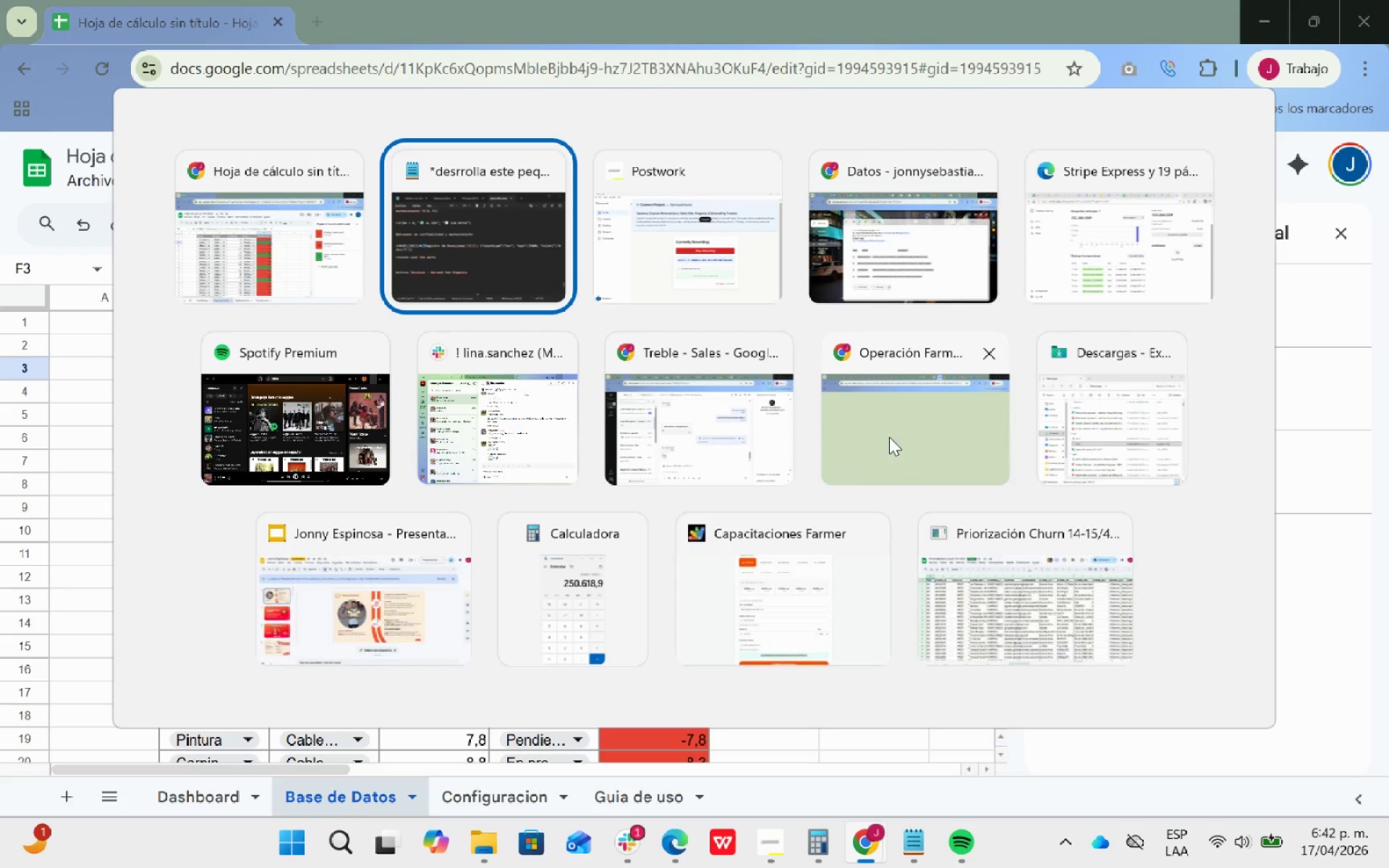 
key(Alt+Tab)
 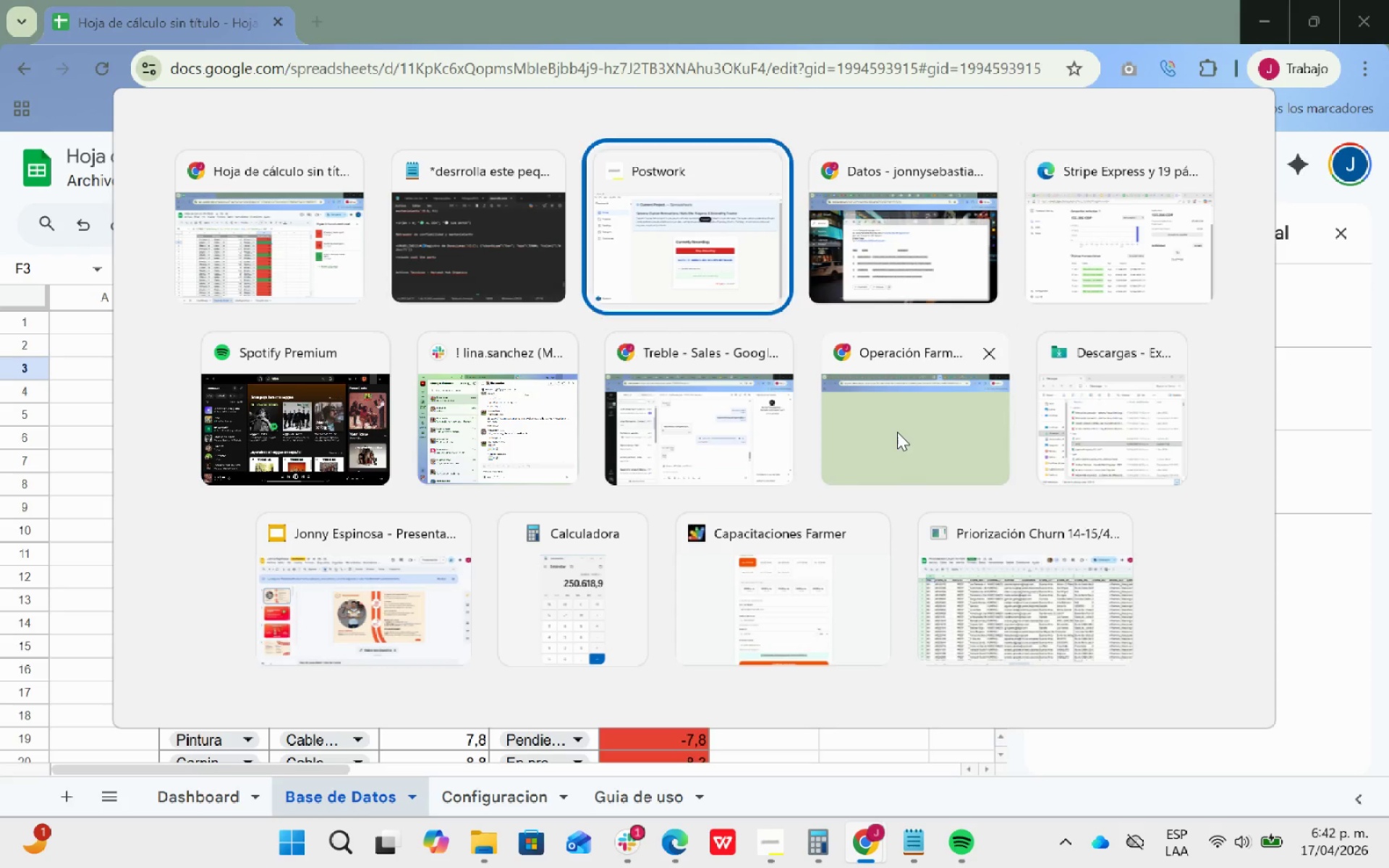 
key(Alt+Tab)
 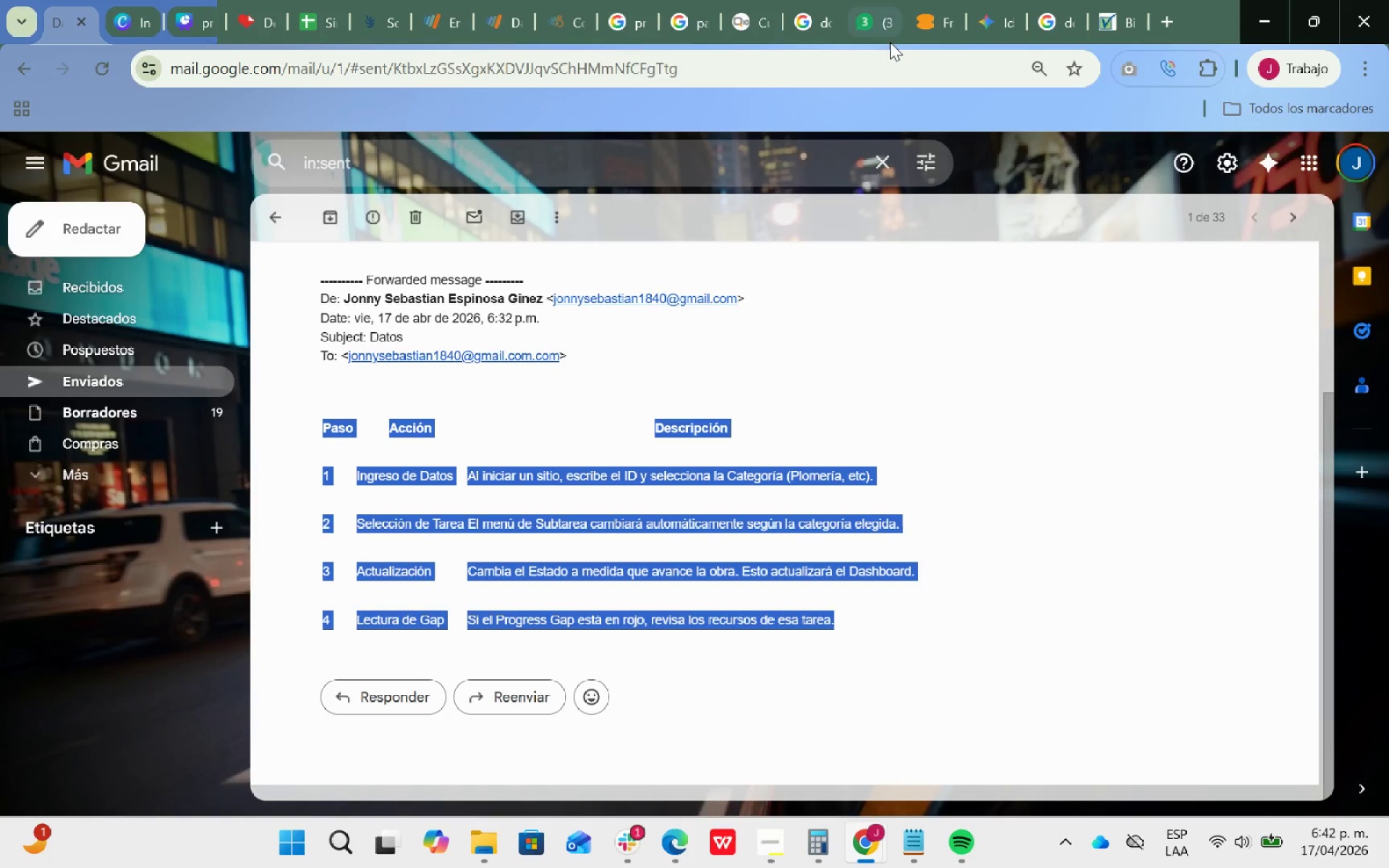 
left_click([865, 19])
 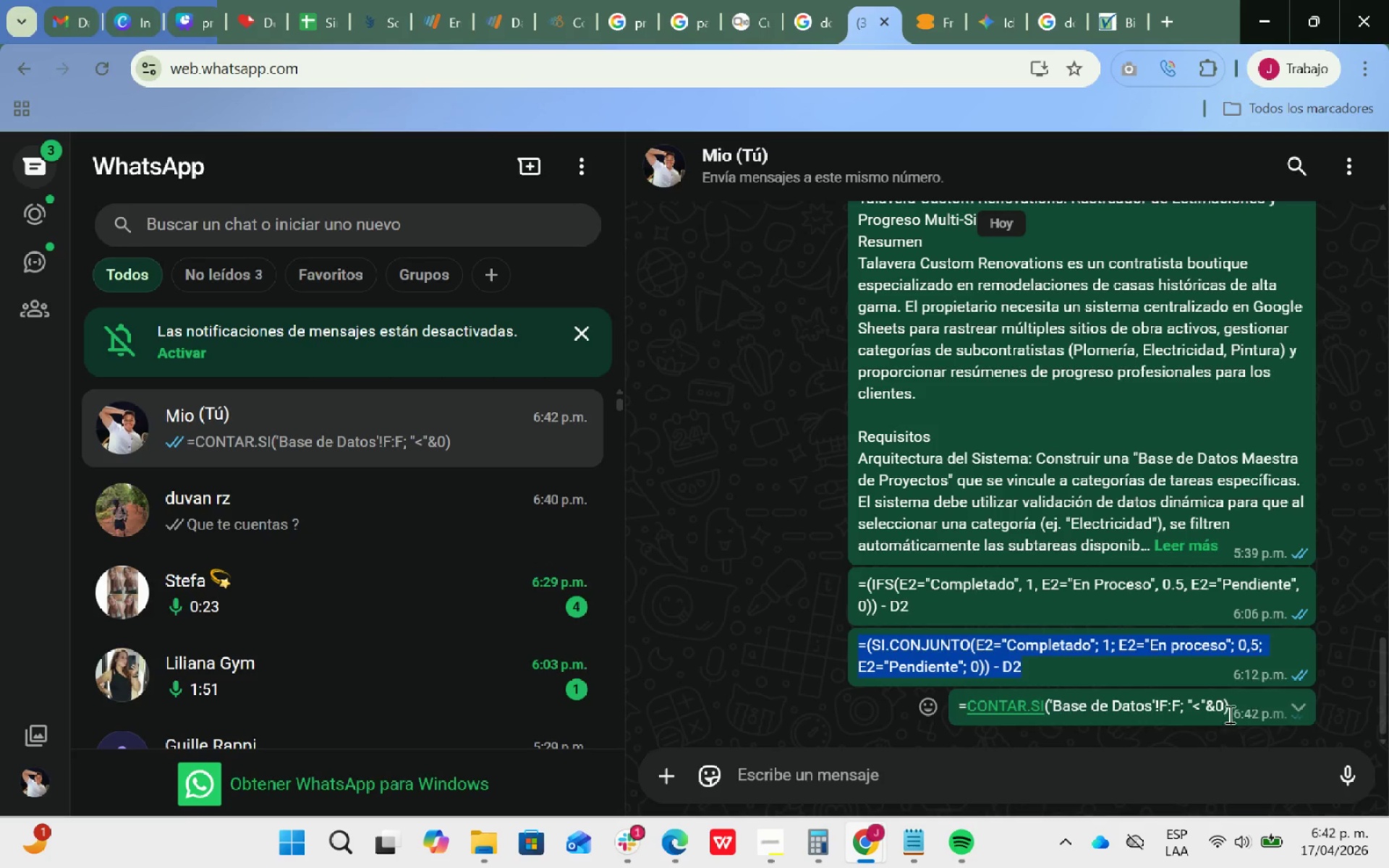 
left_click_drag(start_coordinate=[1229, 705], to_coordinate=[959, 701])
 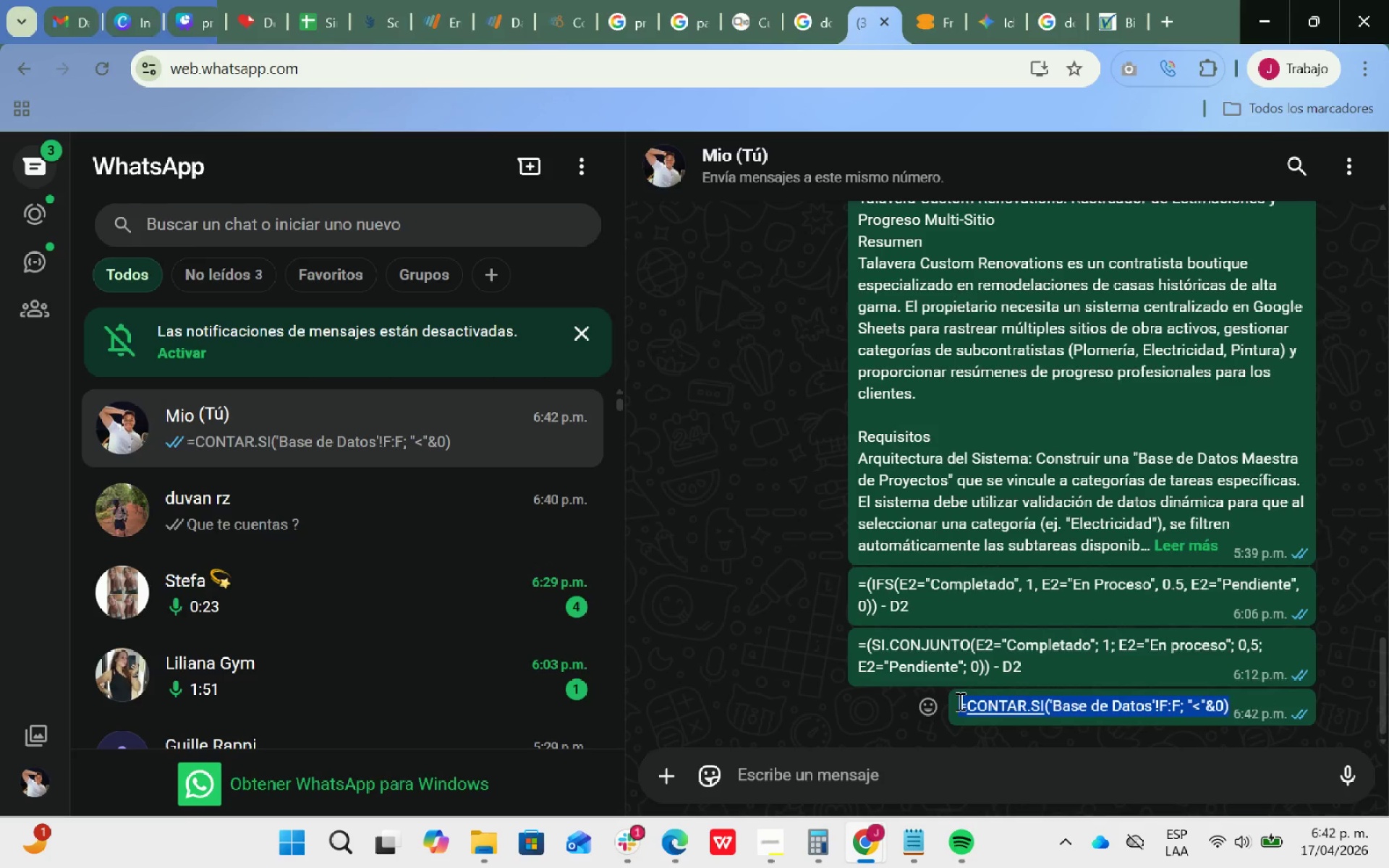 
key(Control+ControlLeft)
 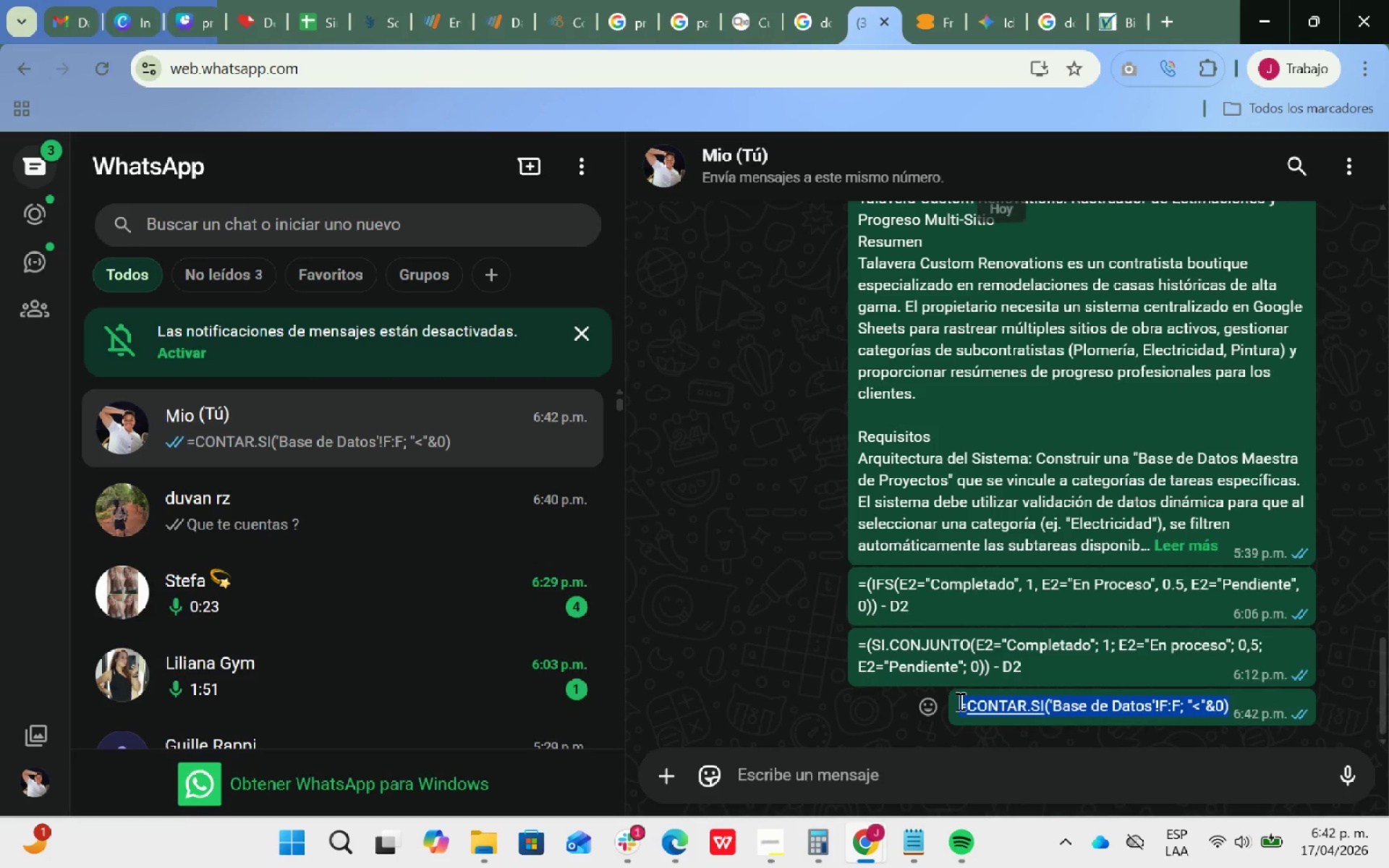 
key(Control+C)
 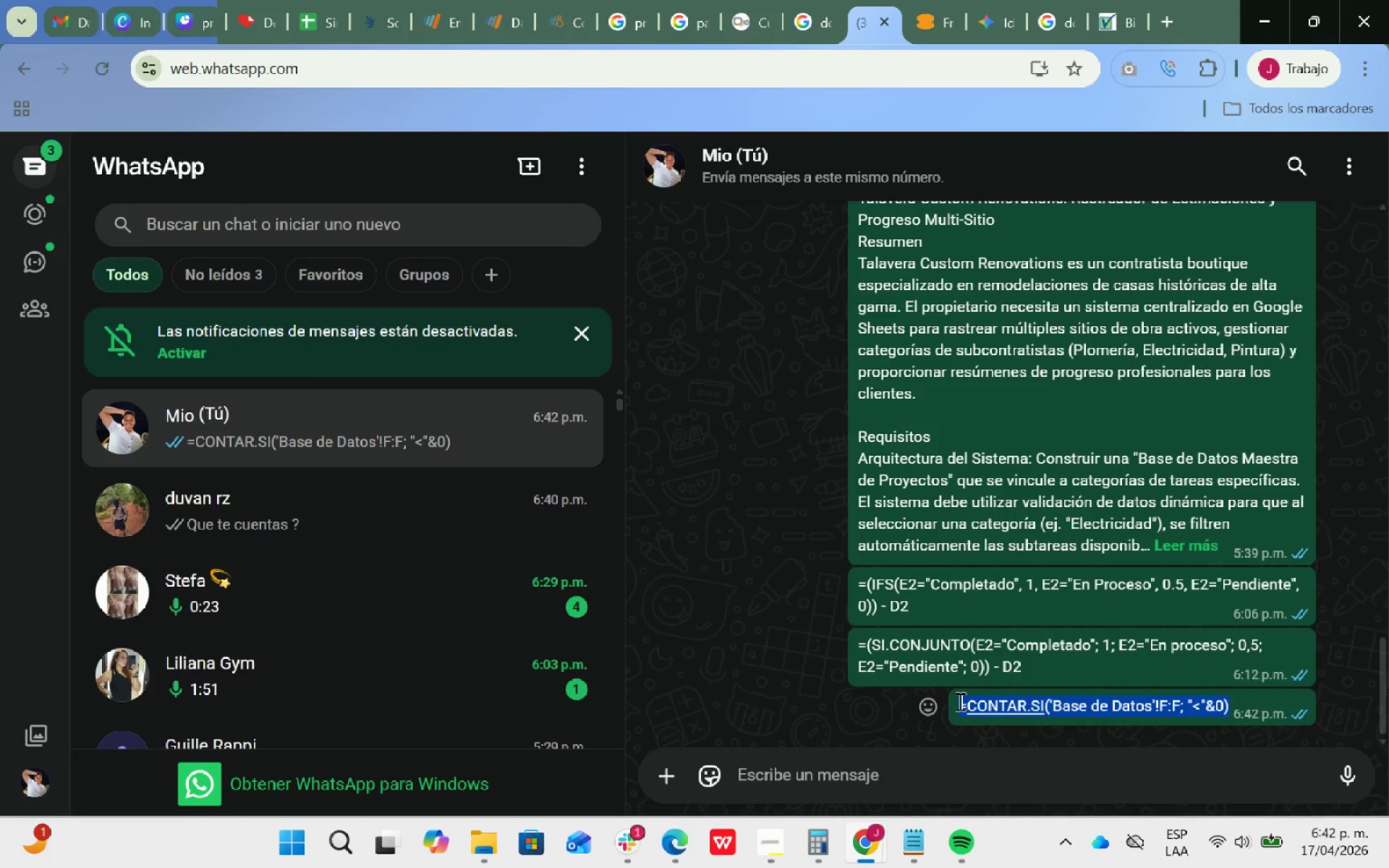 
key(Alt+Tab)
 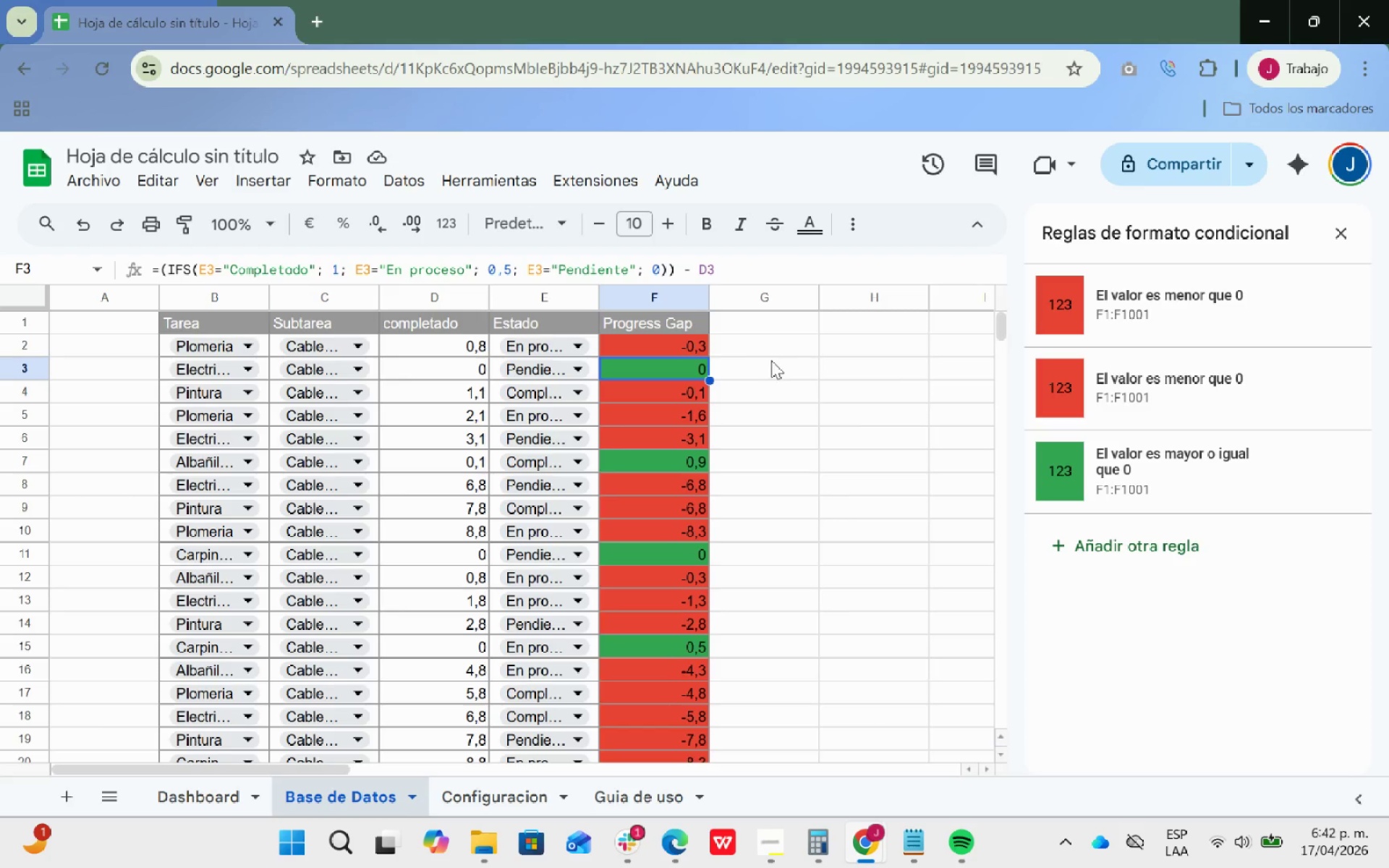 
left_click([648, 350])
 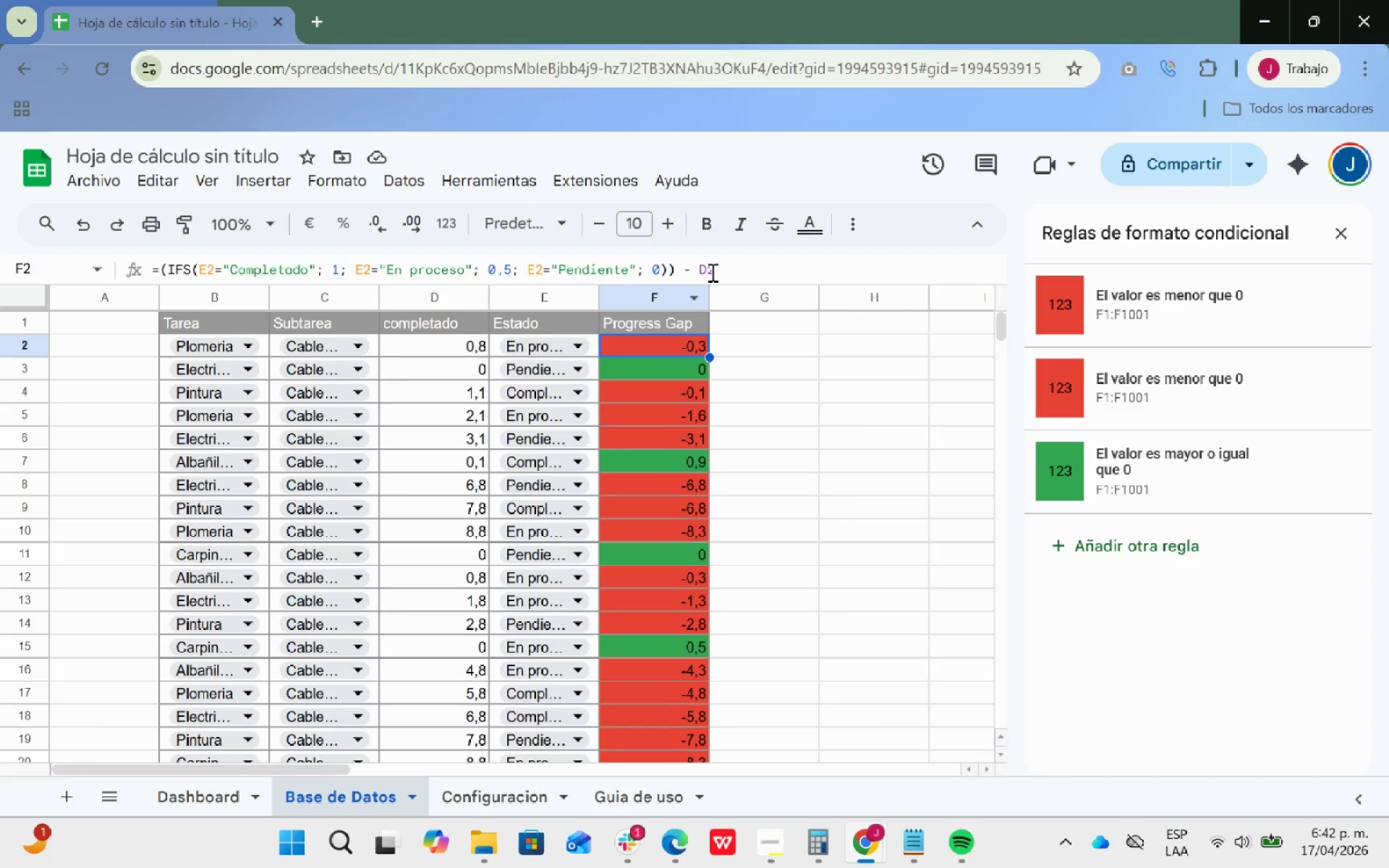 
left_click_drag(start_coordinate=[721, 271], to_coordinate=[155, 250])
 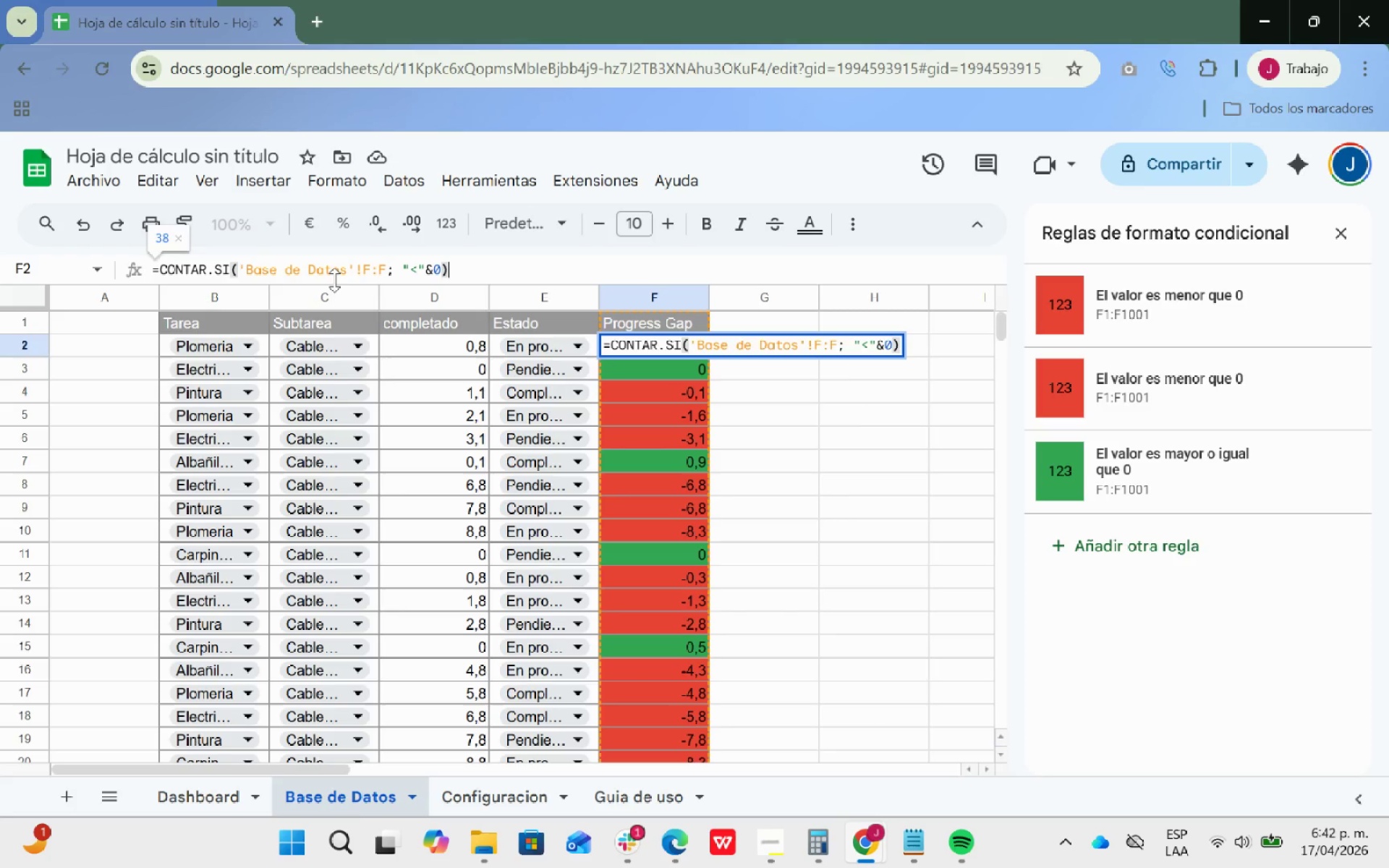 
key(Control+V)
 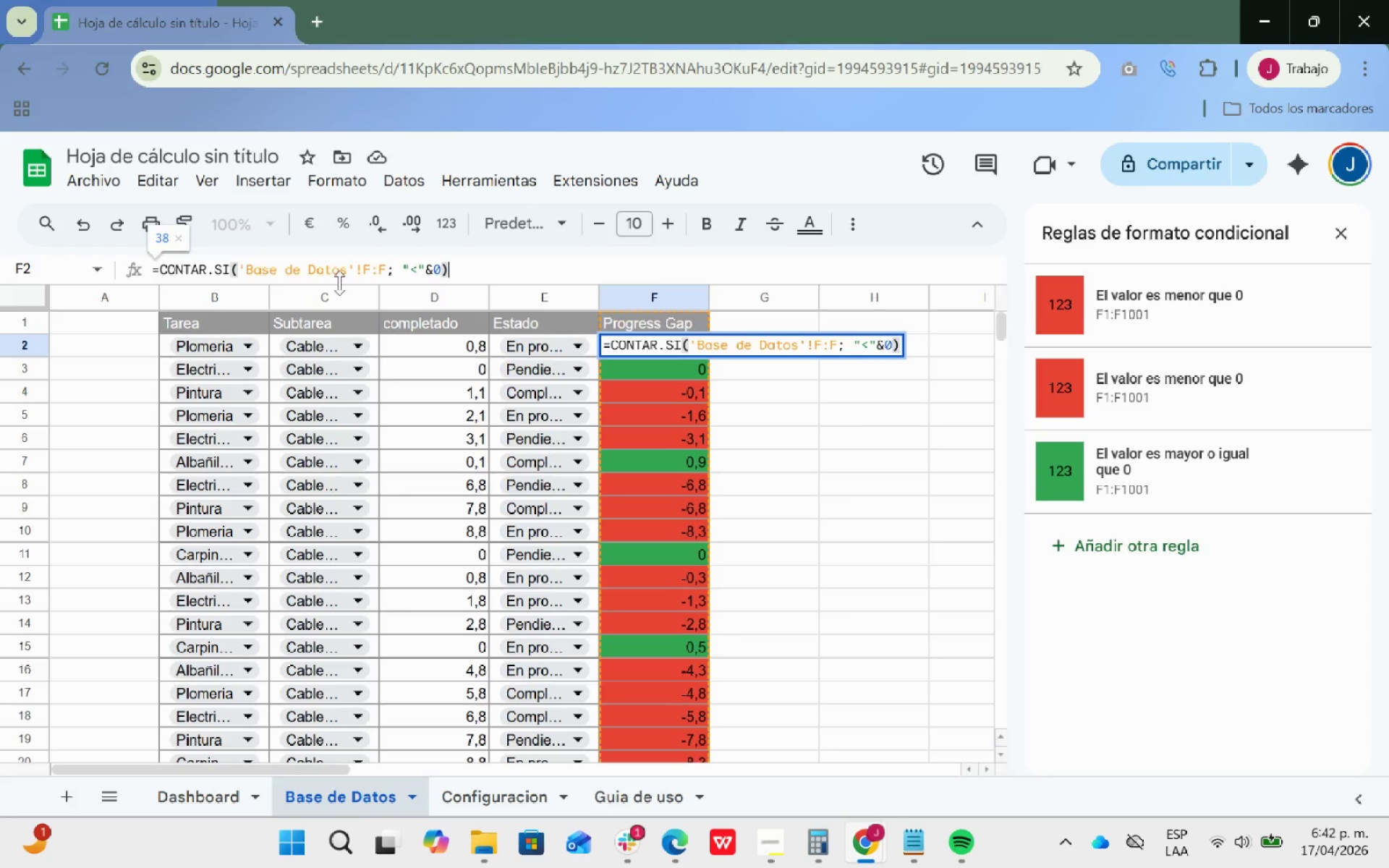 
key(Control+Enter)
 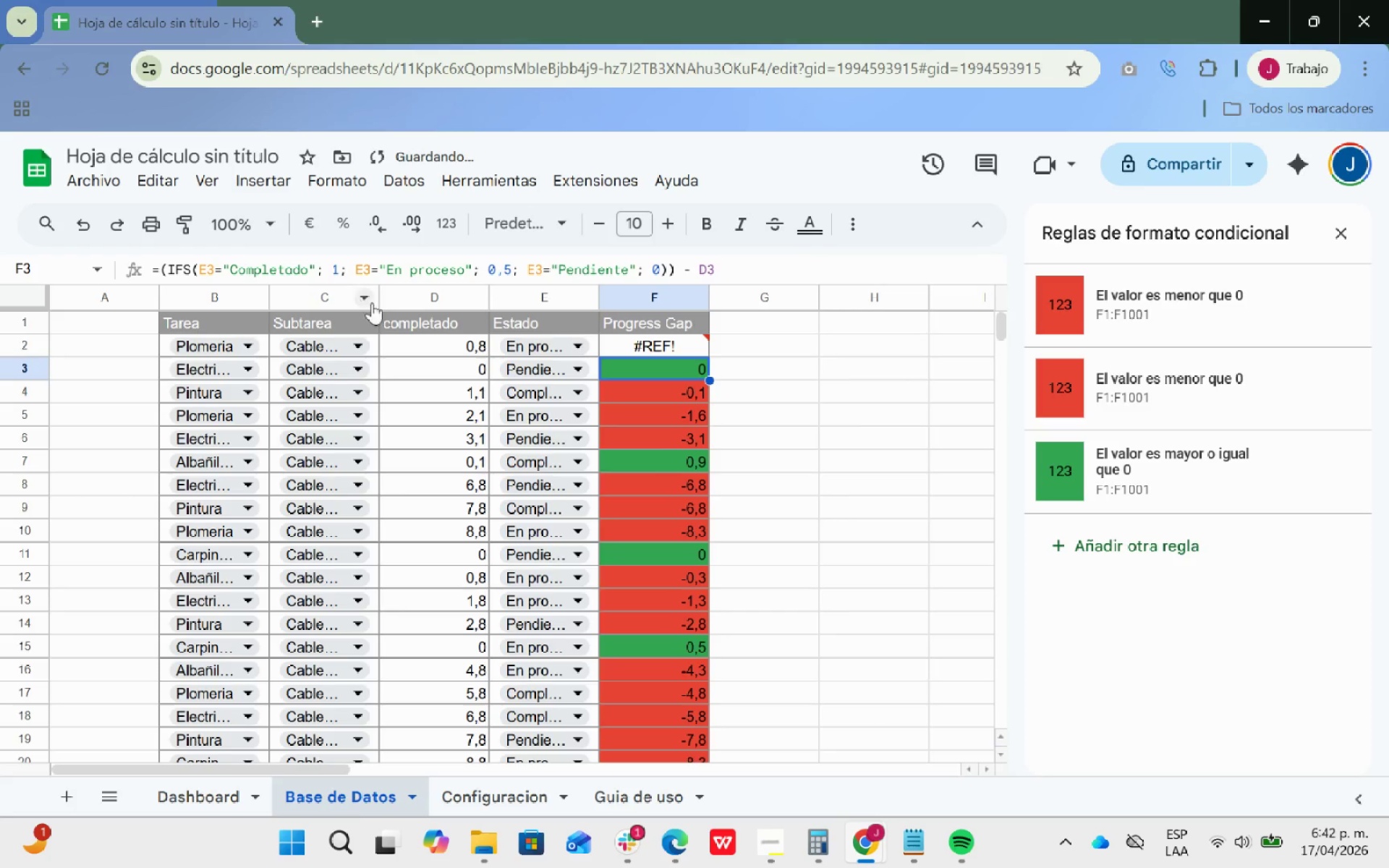 
left_click([681, 354])
 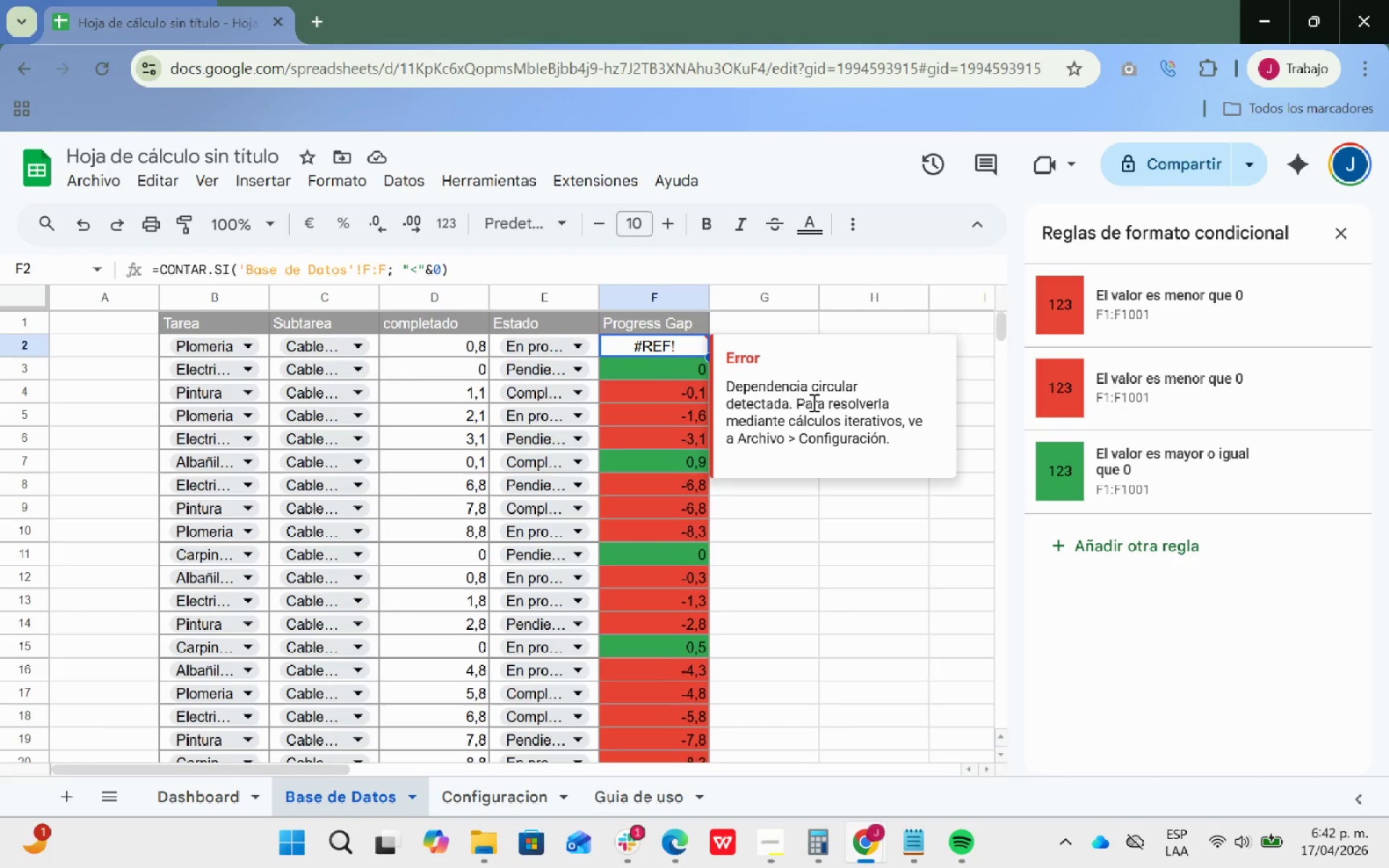 
wait(7.11)
 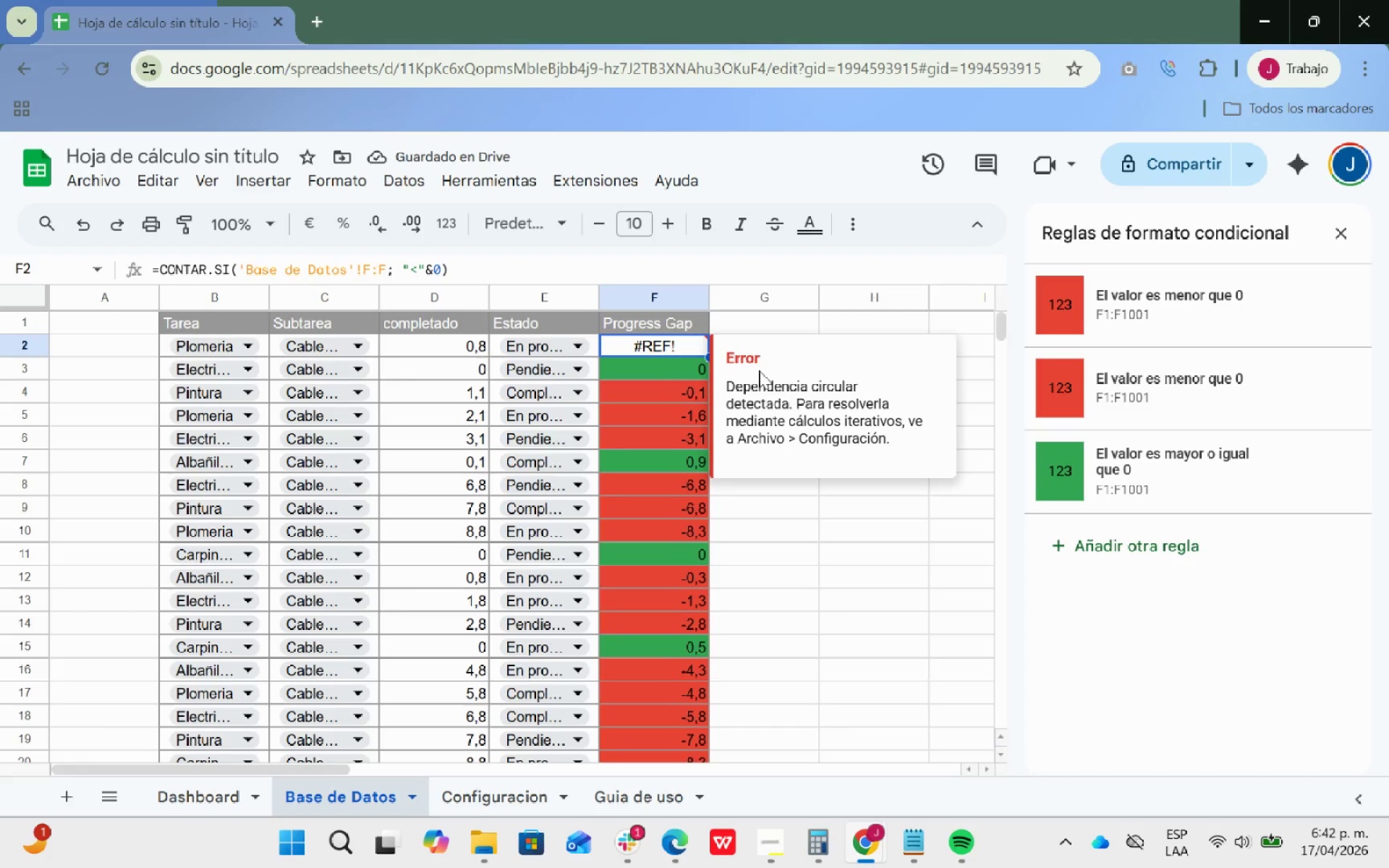 
key(Control+Z)
 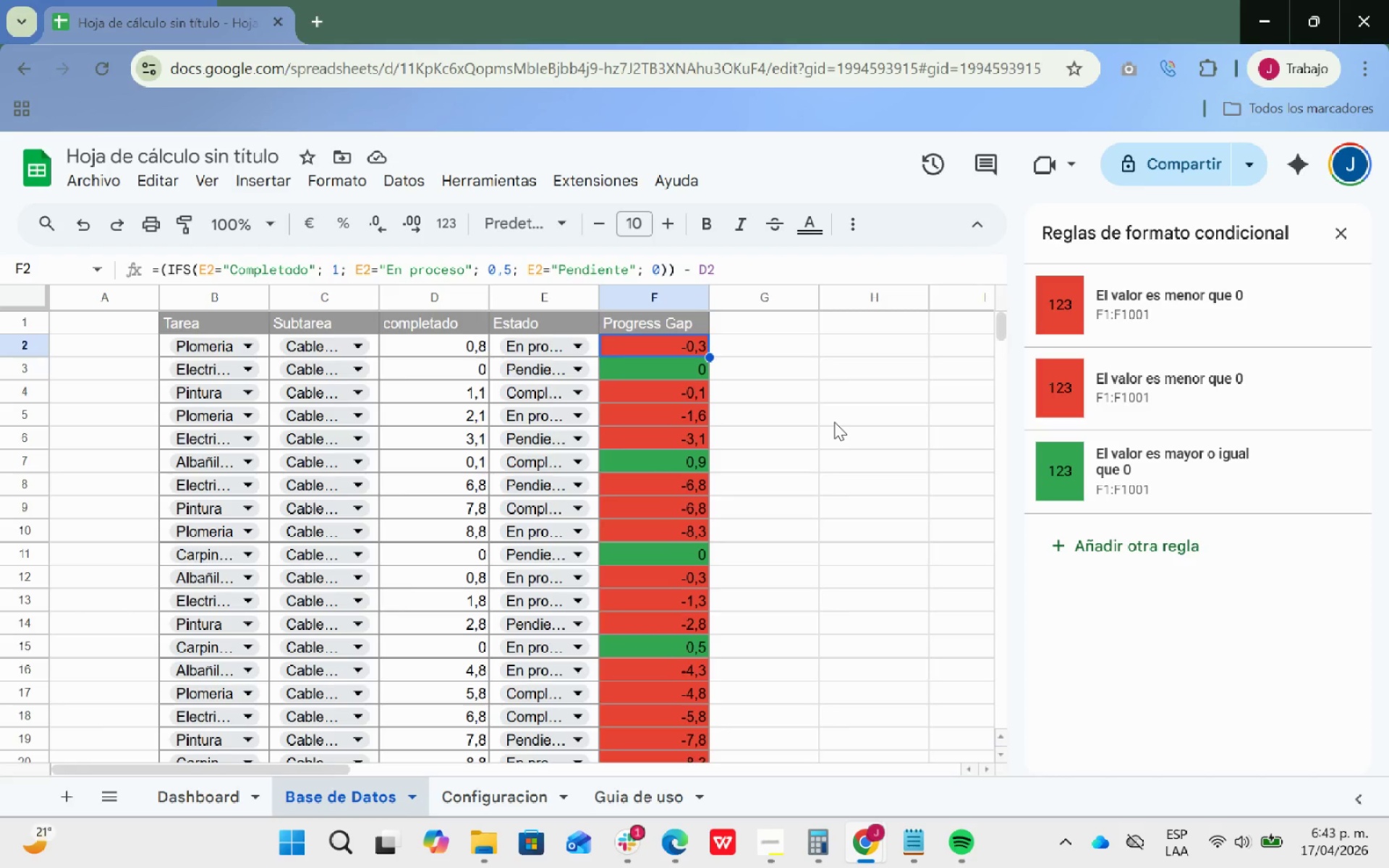 
wait(23.19)
 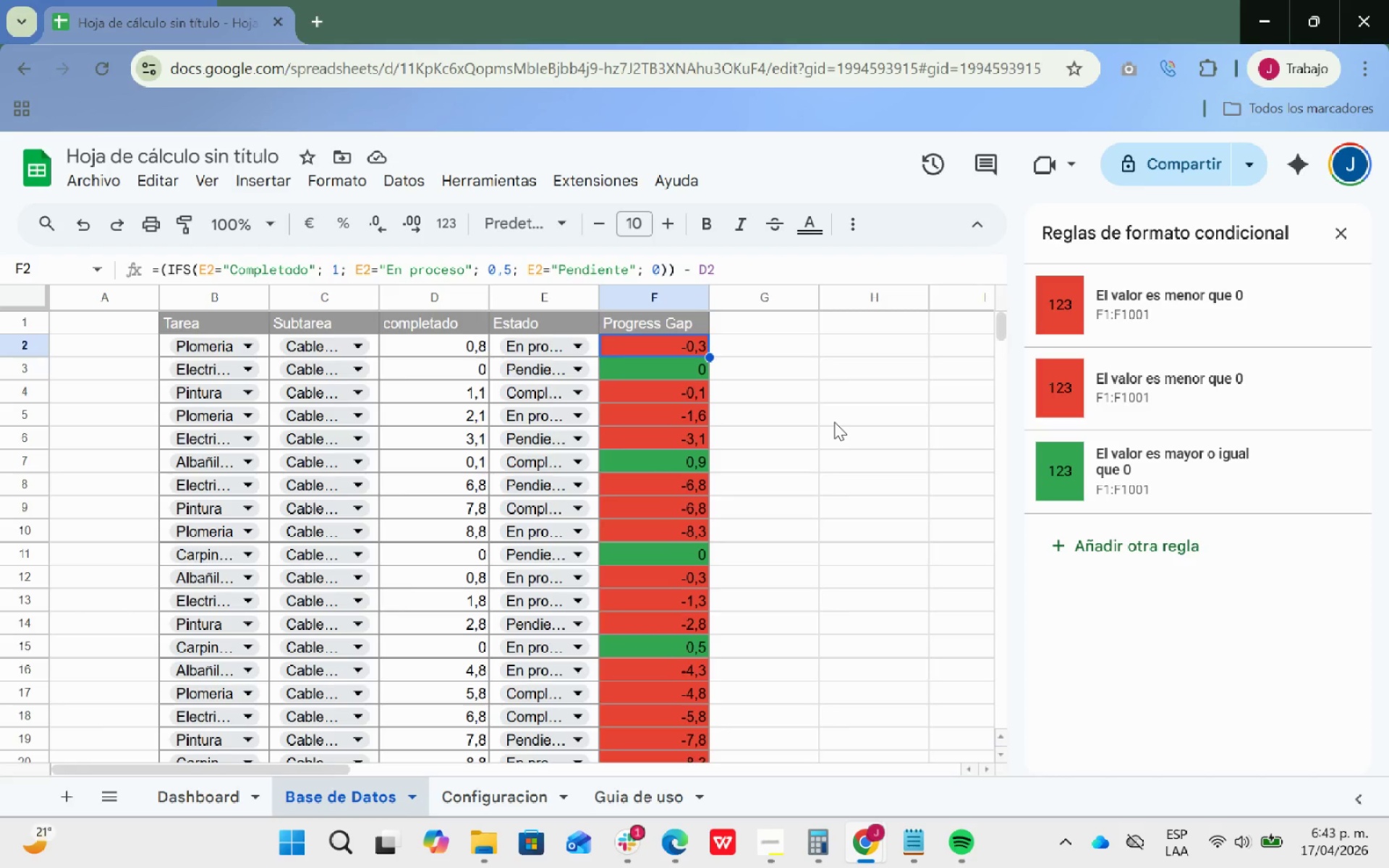 
left_click([765, 382])
 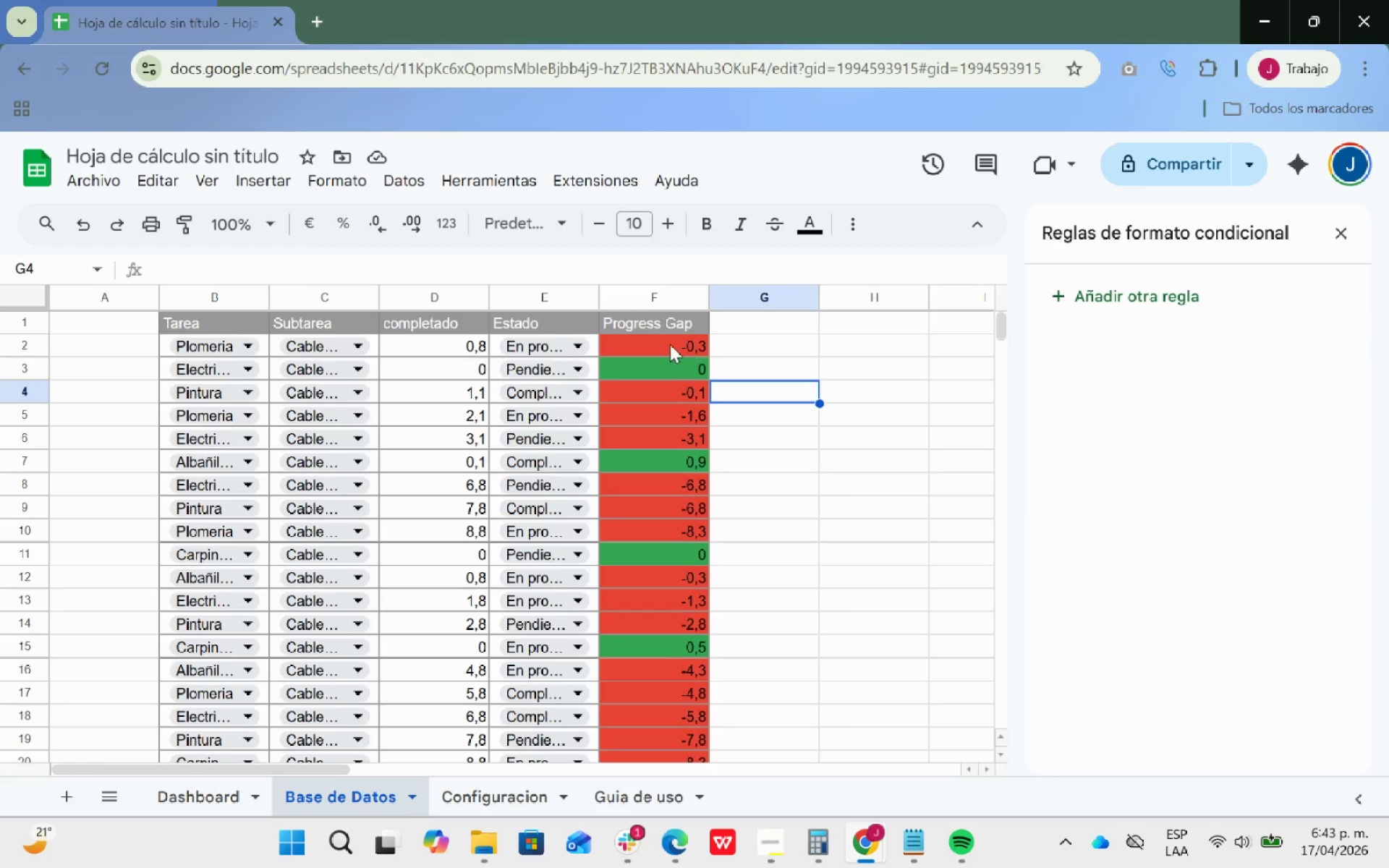 
left_click_drag(start_coordinate=[668, 343], to_coordinate=[667, 642])
 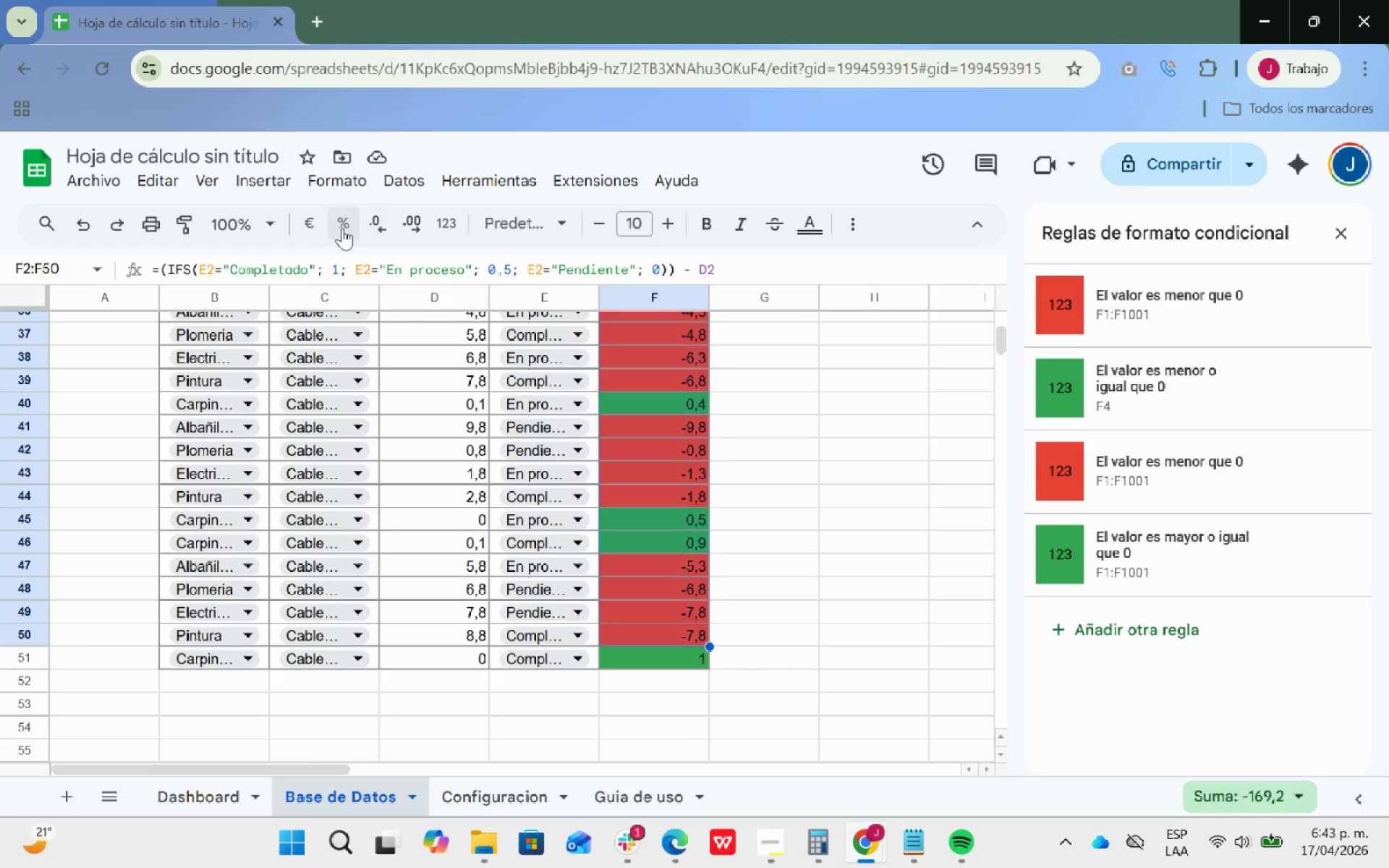 
left_click([336, 175])
 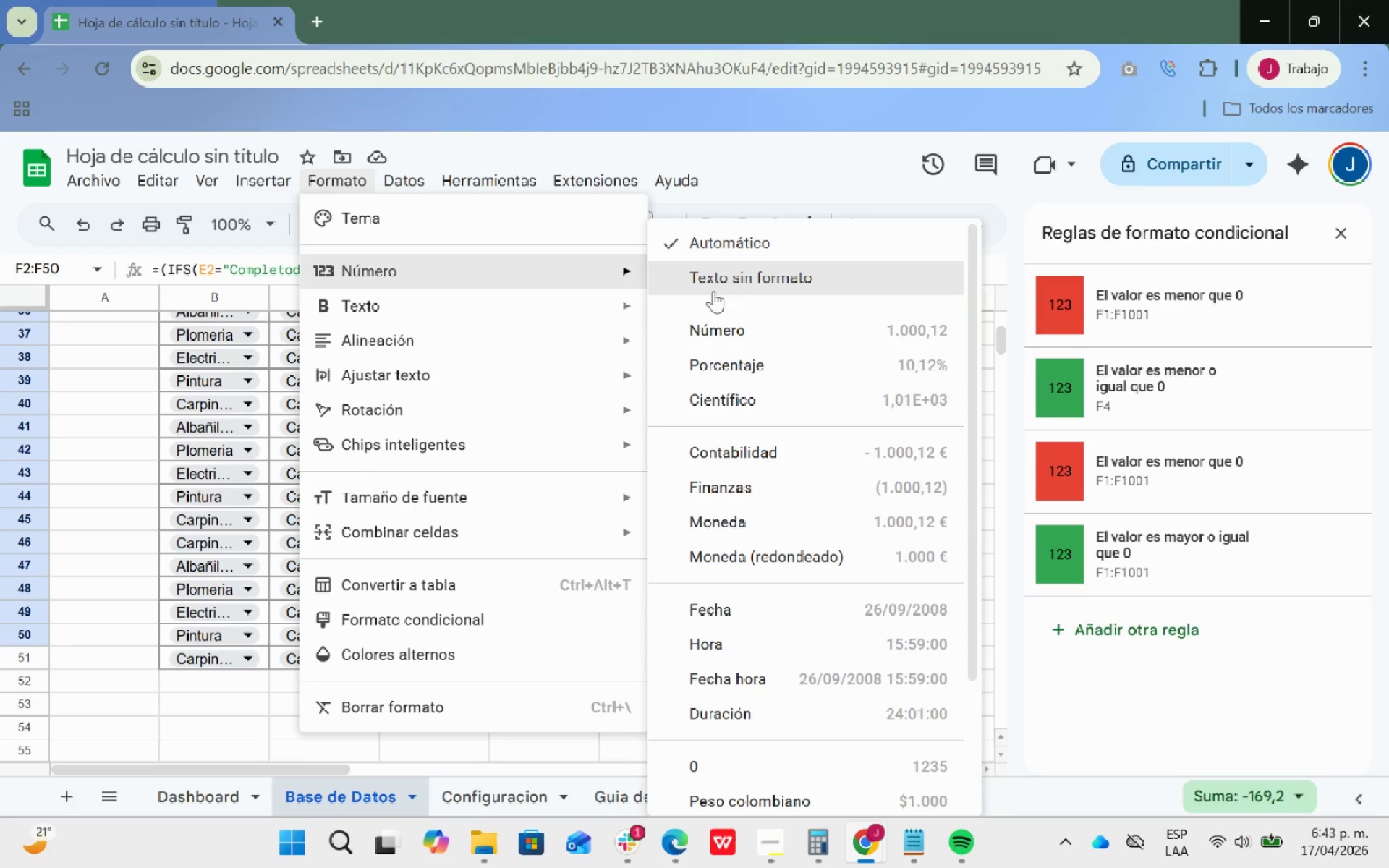 
left_click([725, 332])
 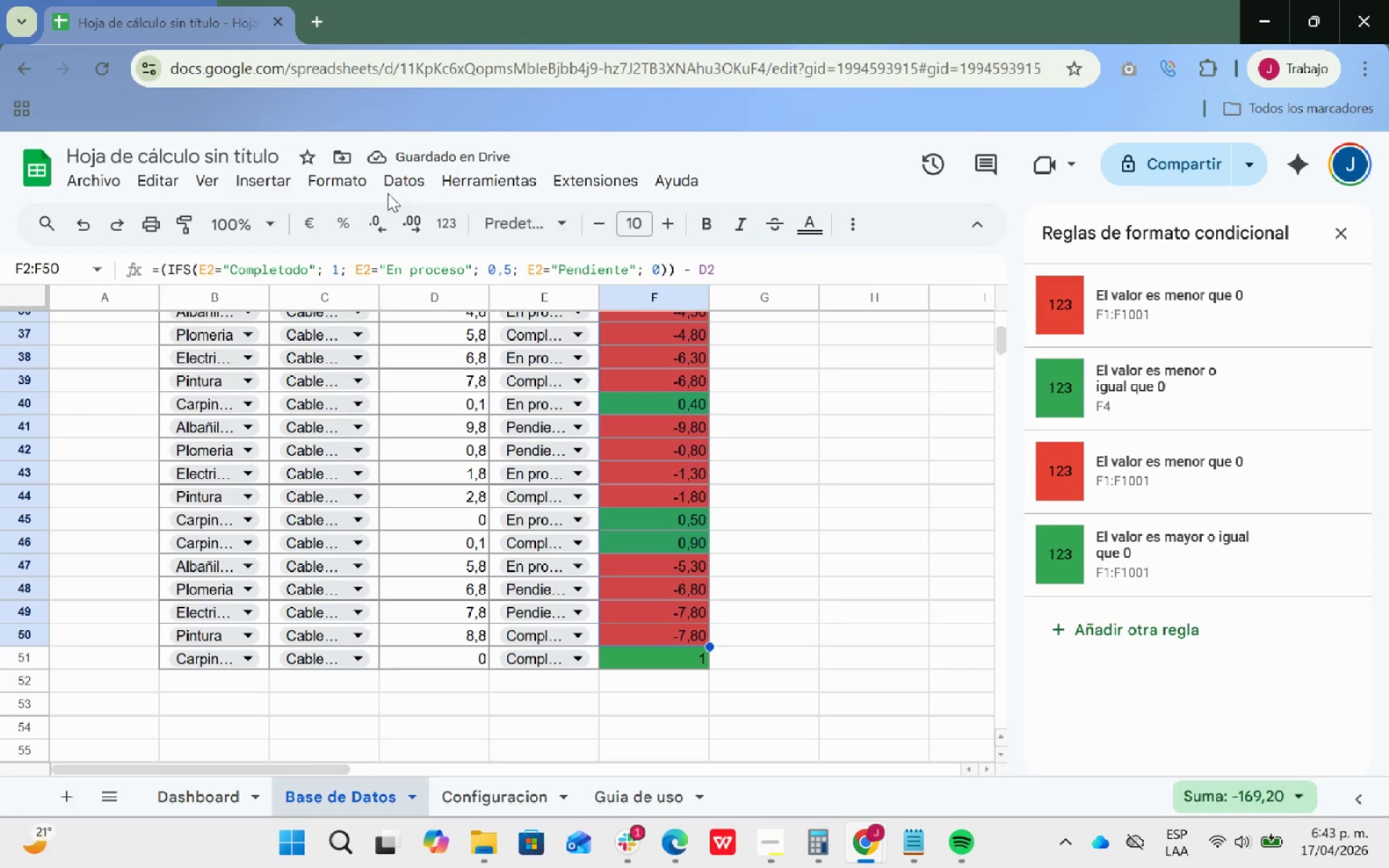 
left_click([336, 176])
 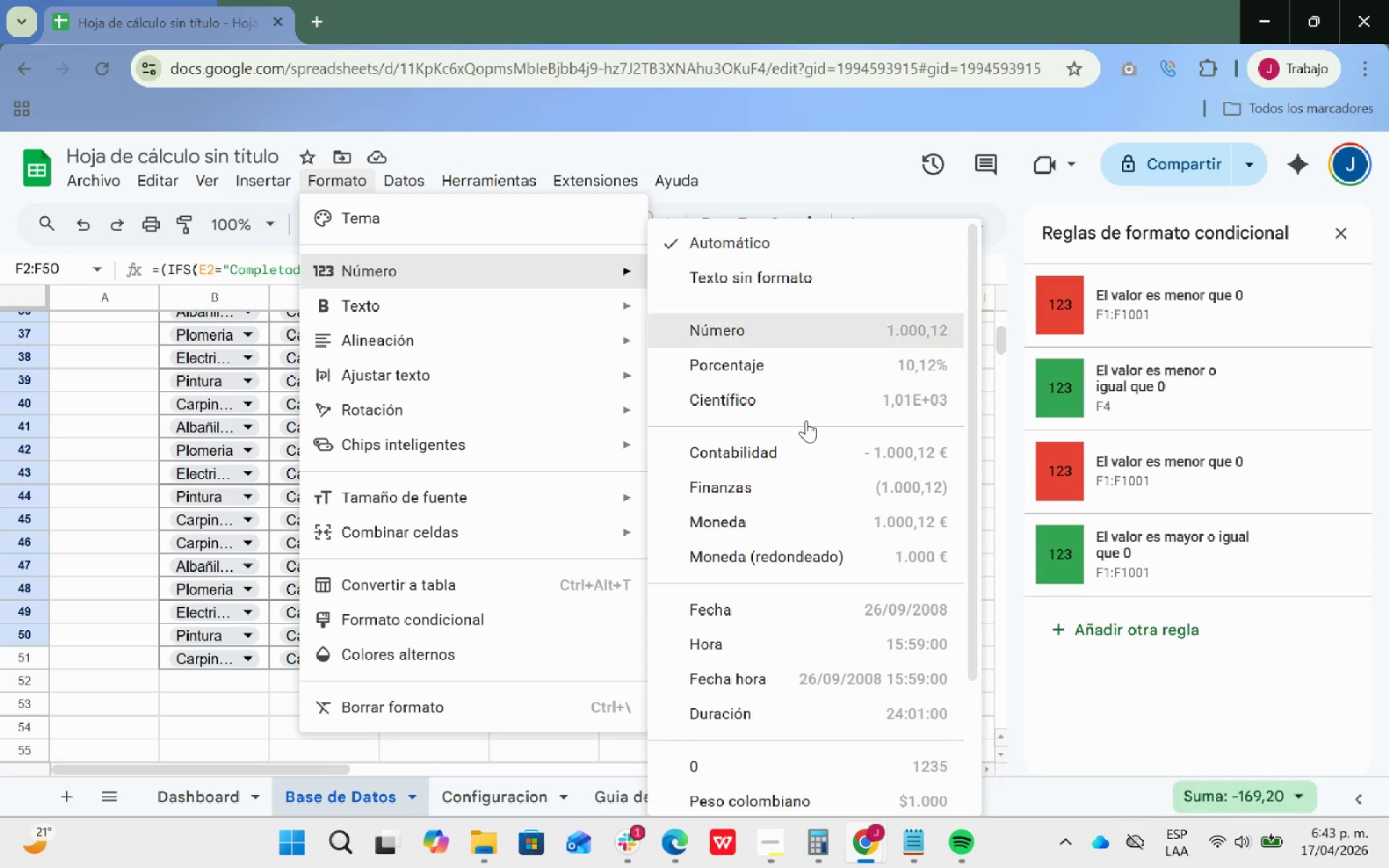 
scroll: coordinate [768, 659], scroll_direction: down, amount: 8.0
 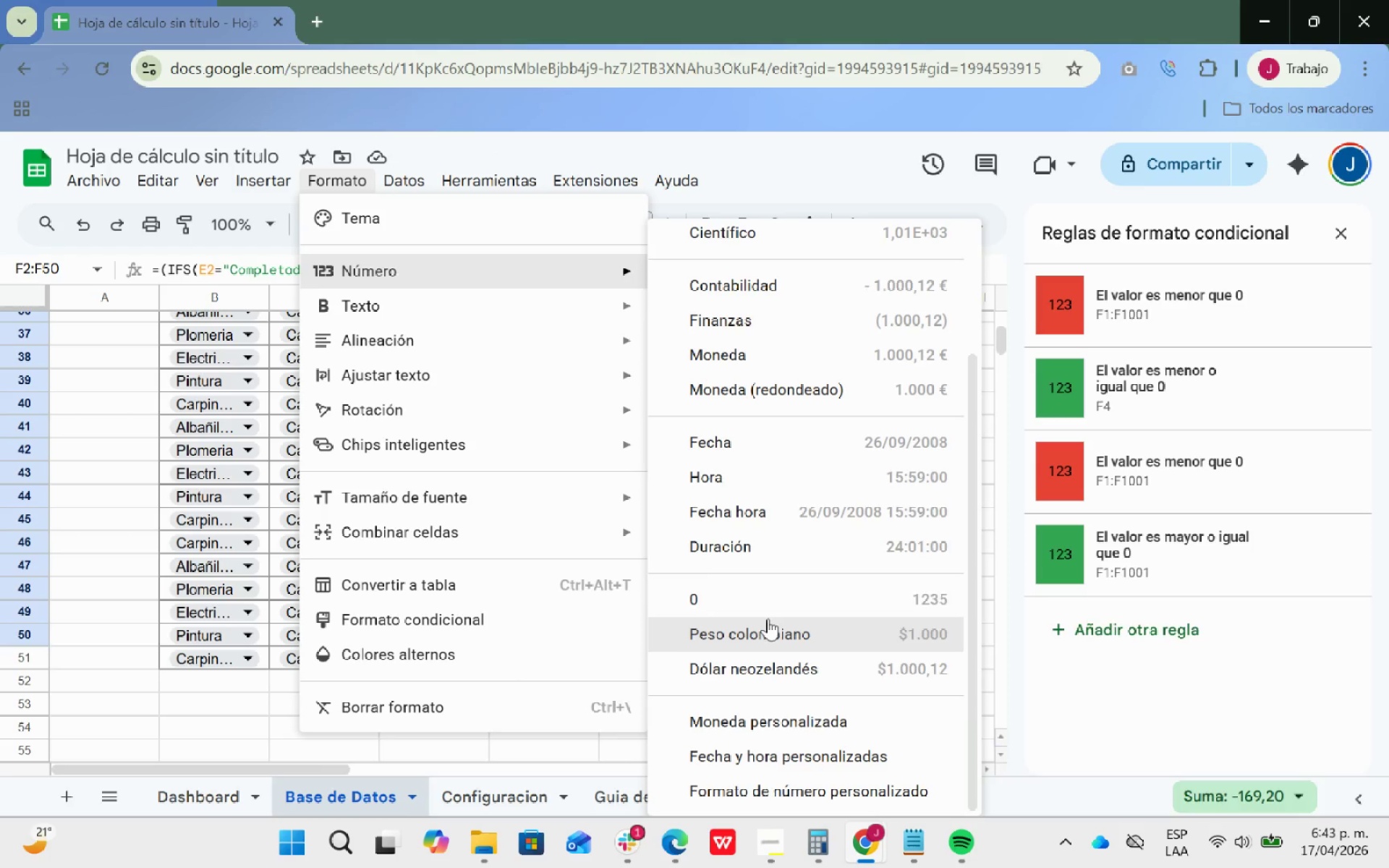 
left_click([763, 604])
 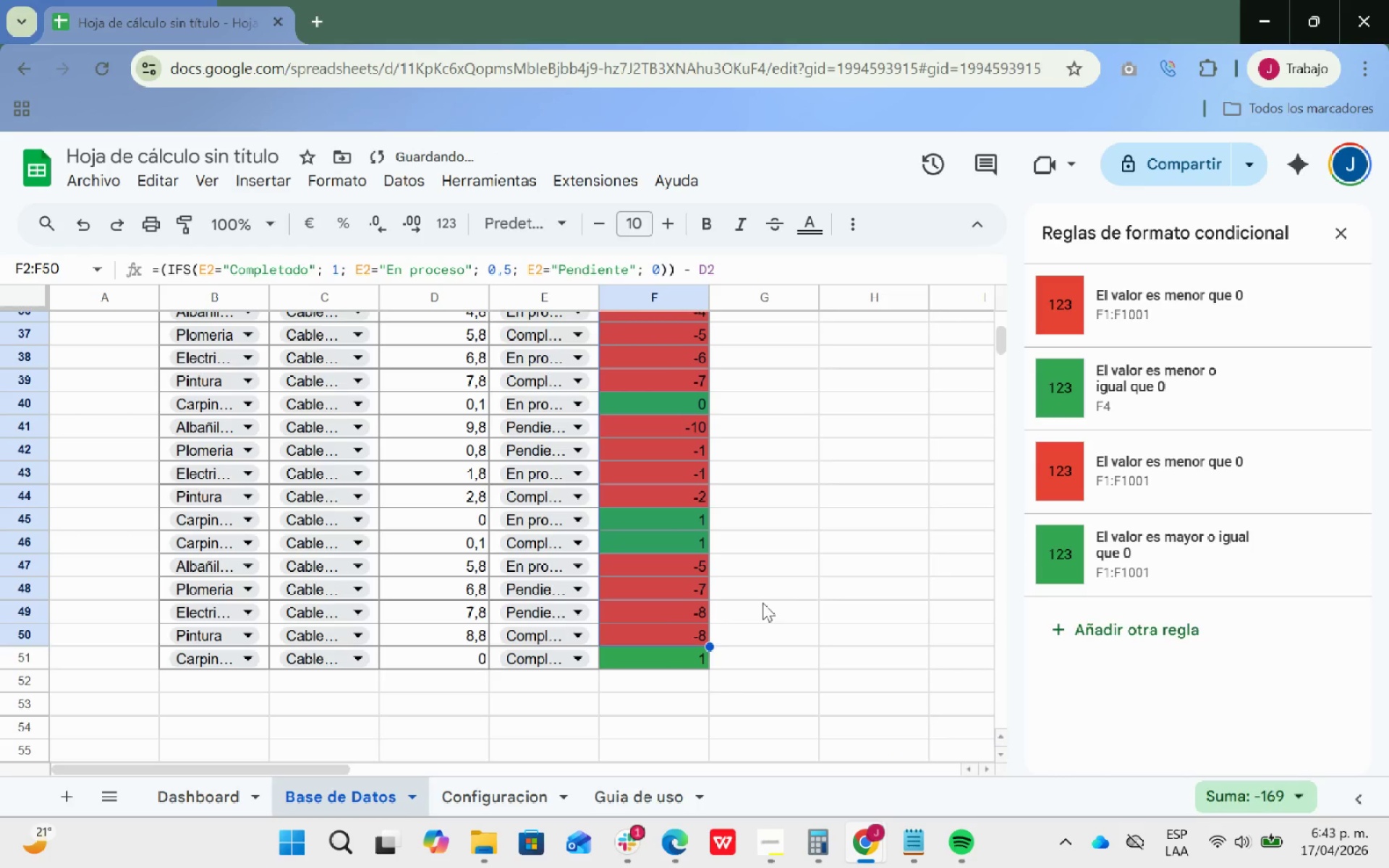 
left_click([818, 503])
 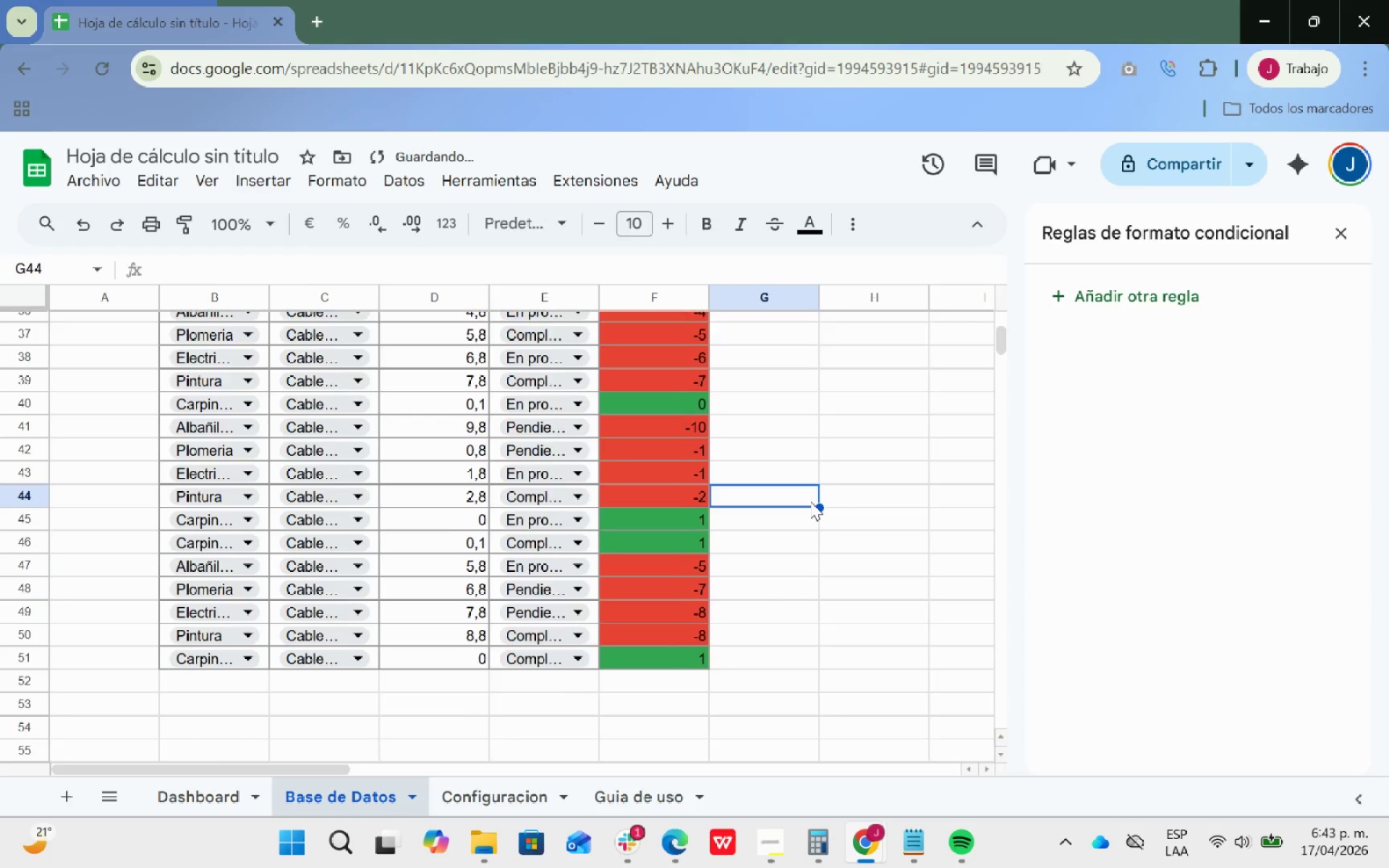 
scroll: coordinate [821, 498], scroll_direction: up, amount: 21.0
 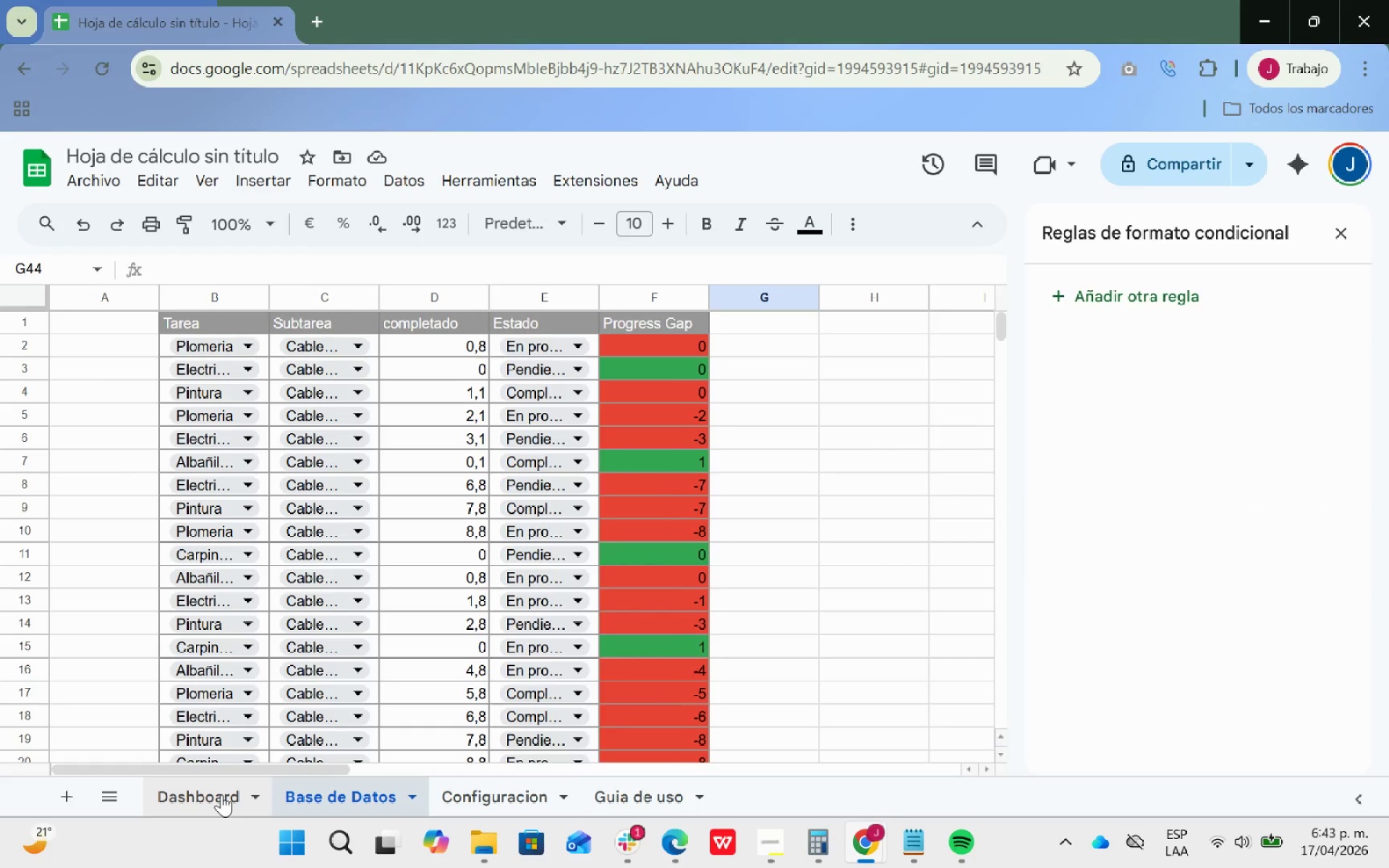 
left_click([220, 792])
 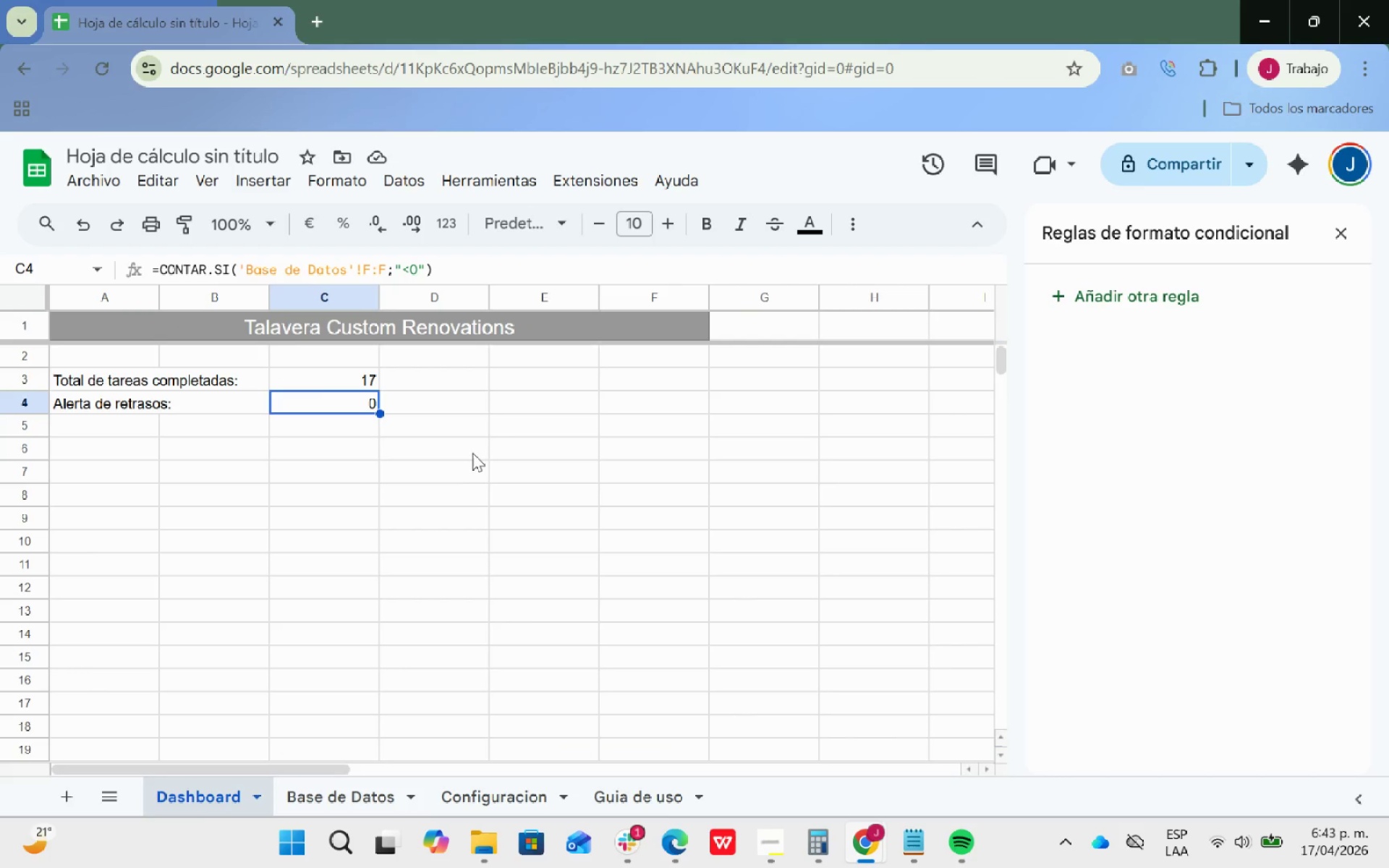 
left_click([513, 447])
 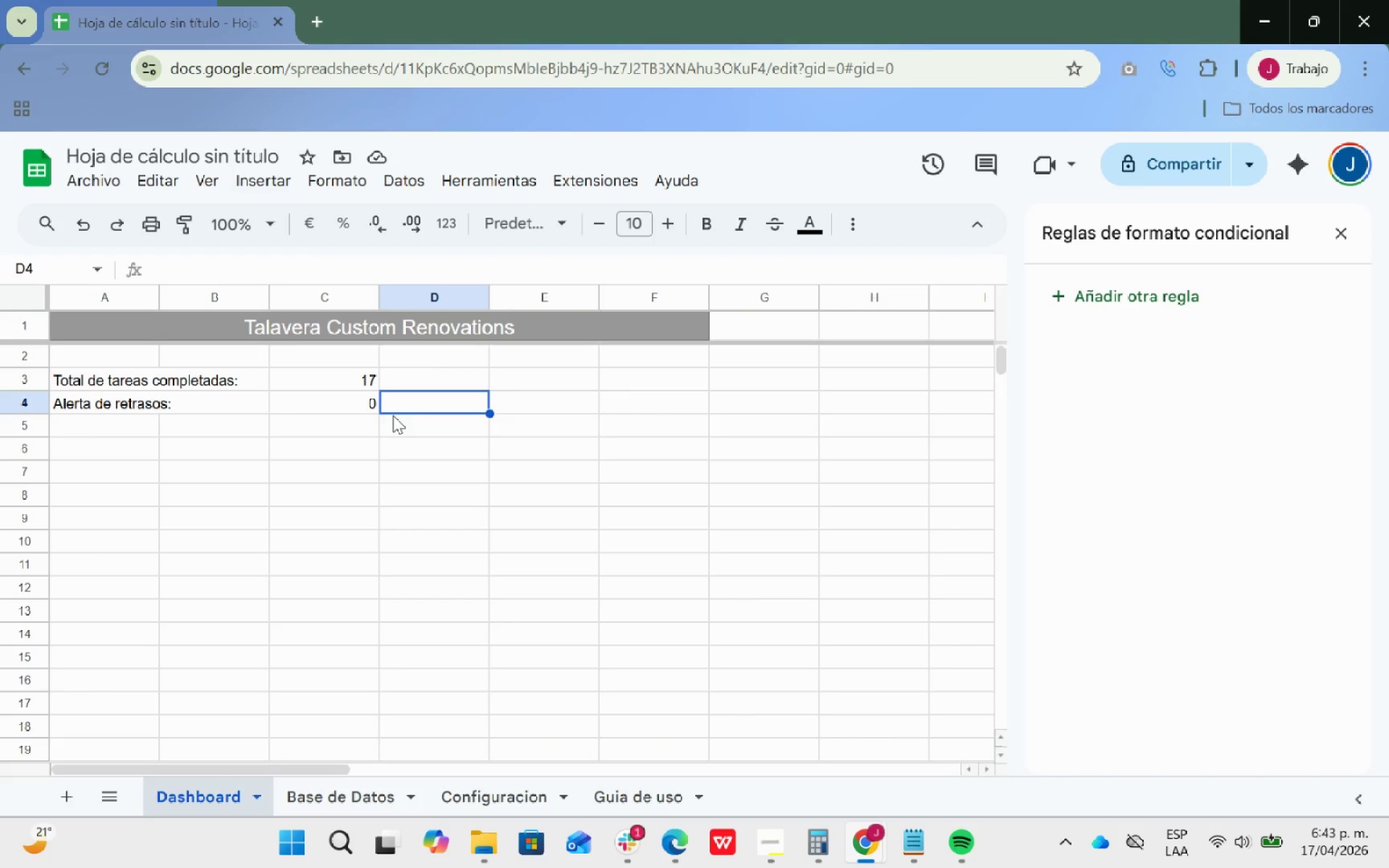 
double_click([350, 405])
 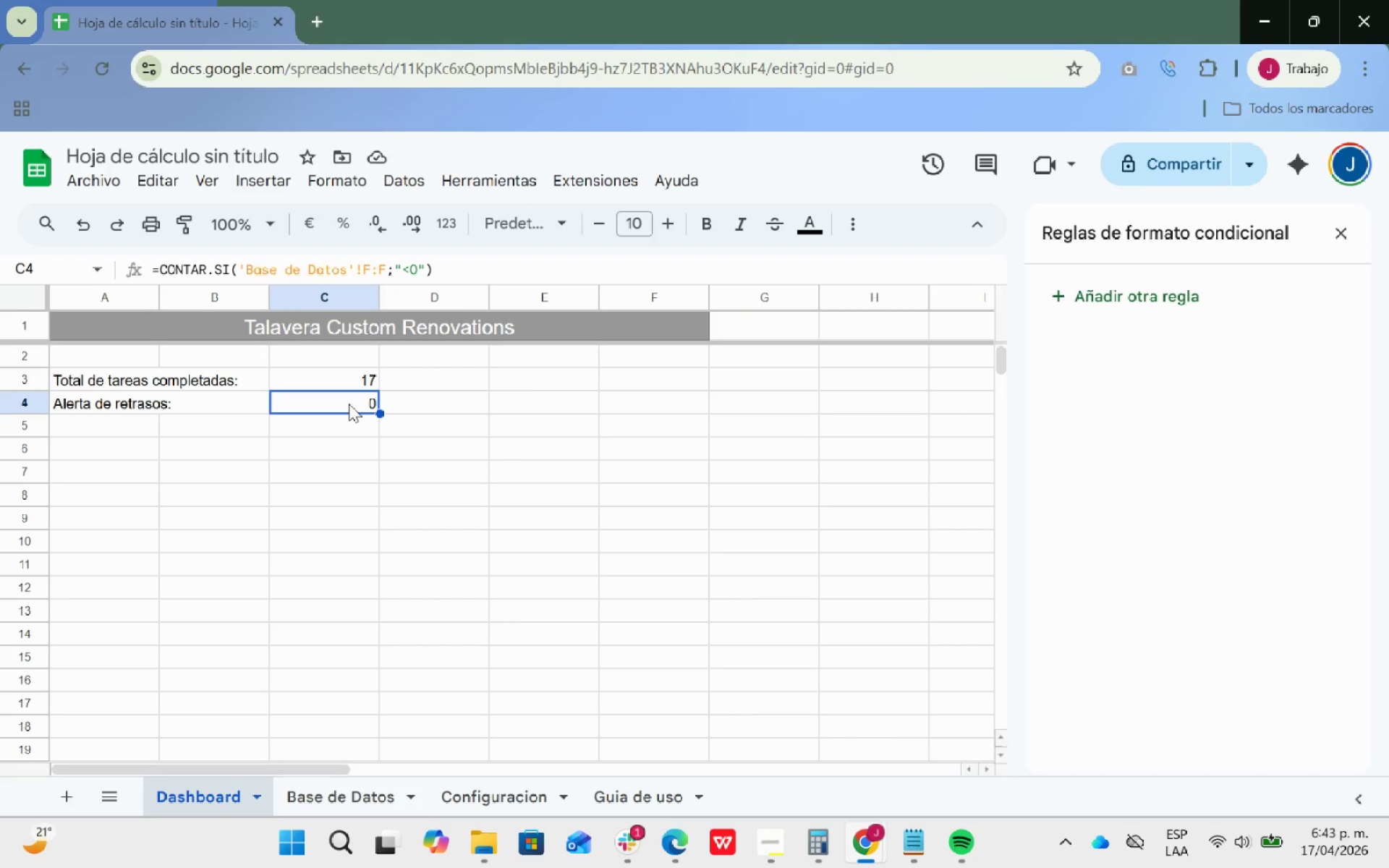 
key(Enter)
 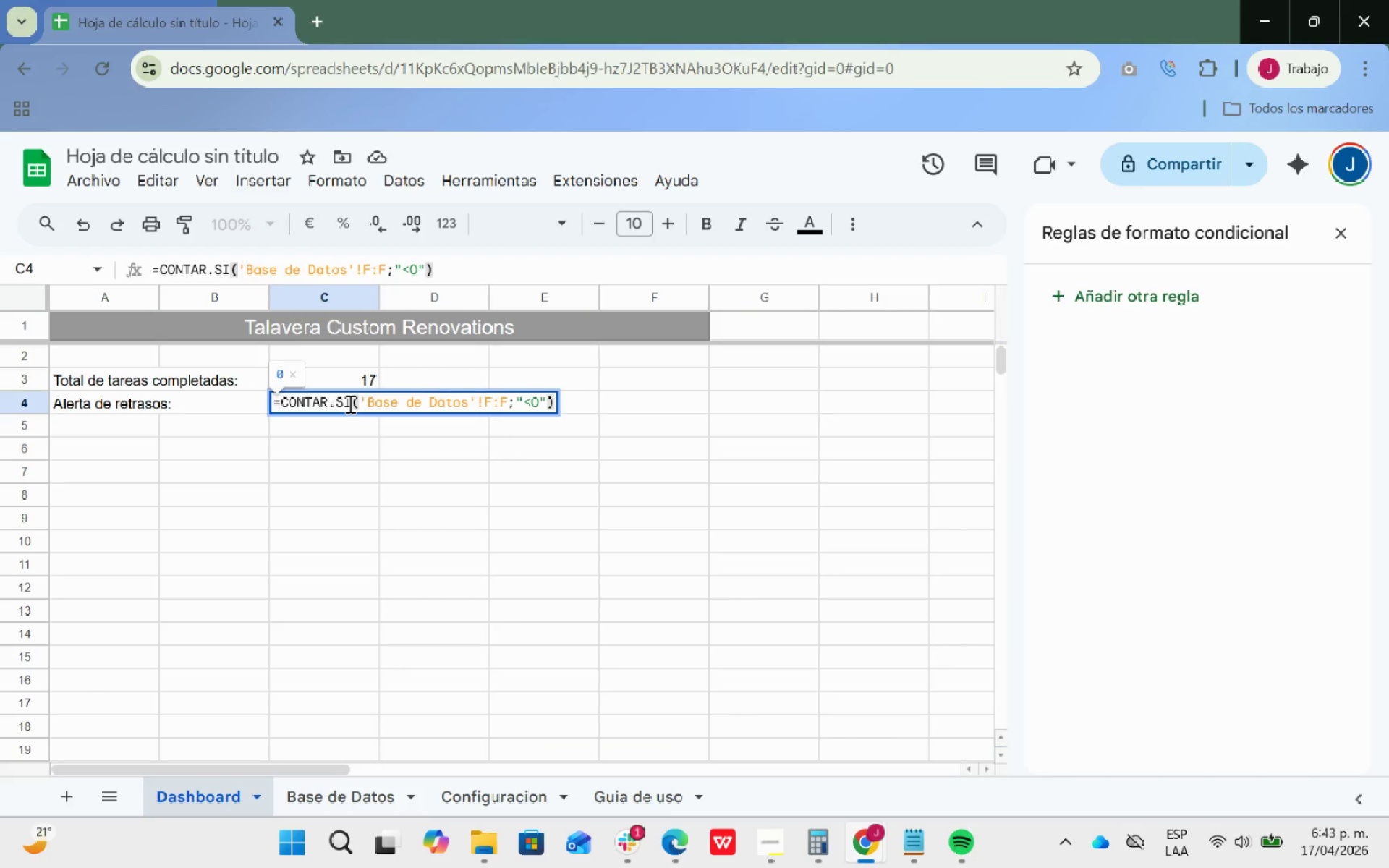 
key(Enter)
 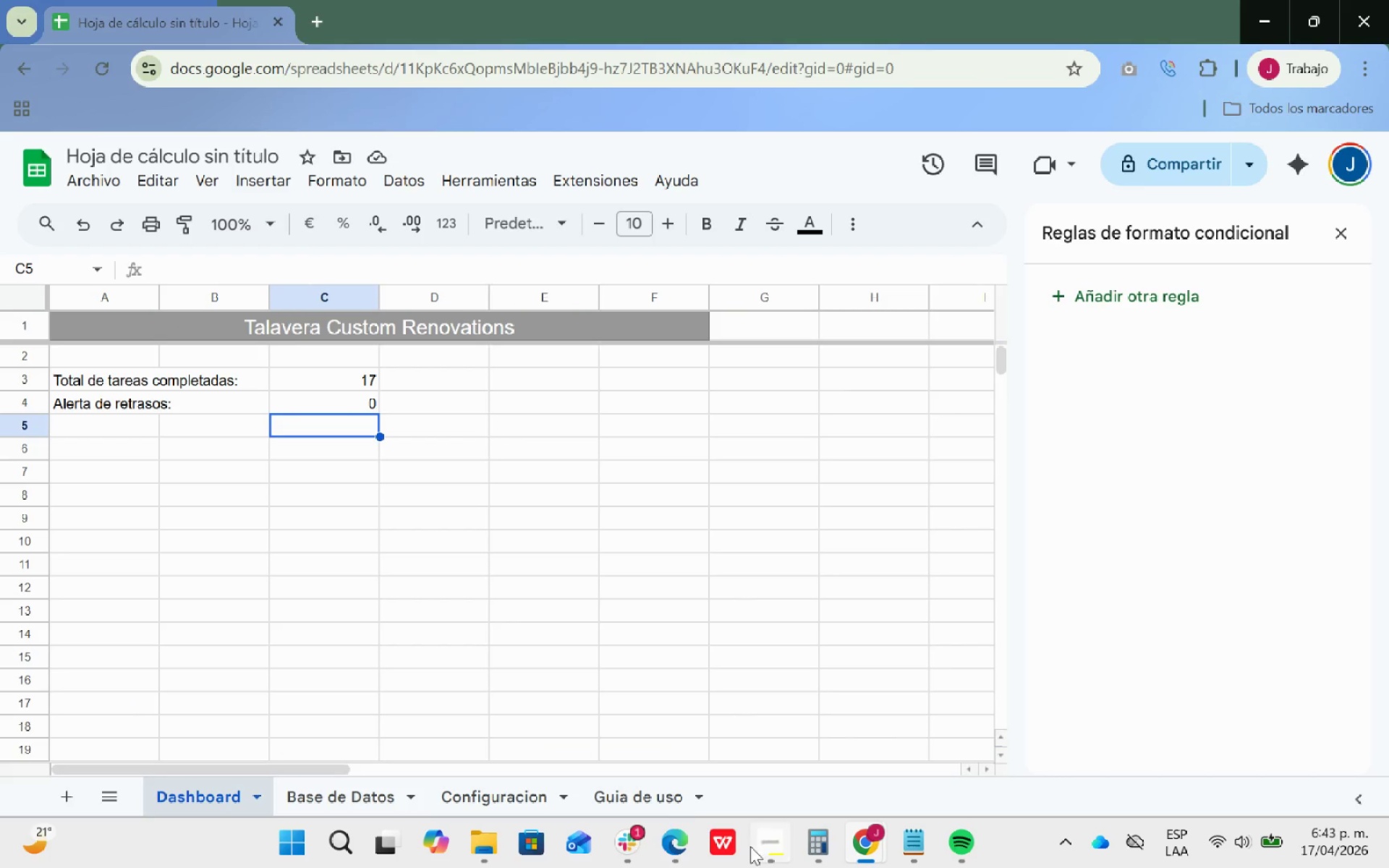 
left_click([485, 786])
 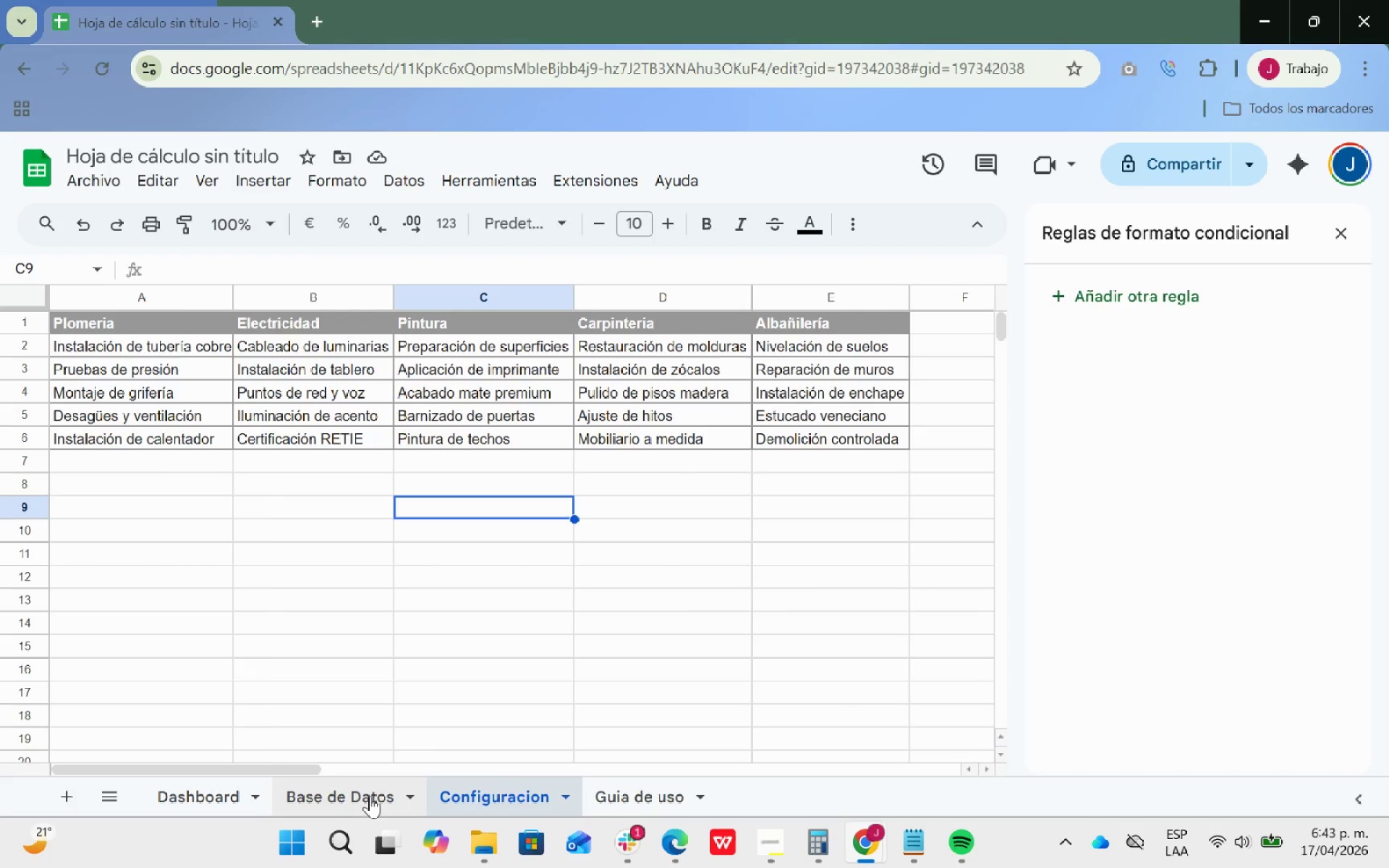 
left_click([343, 791])
 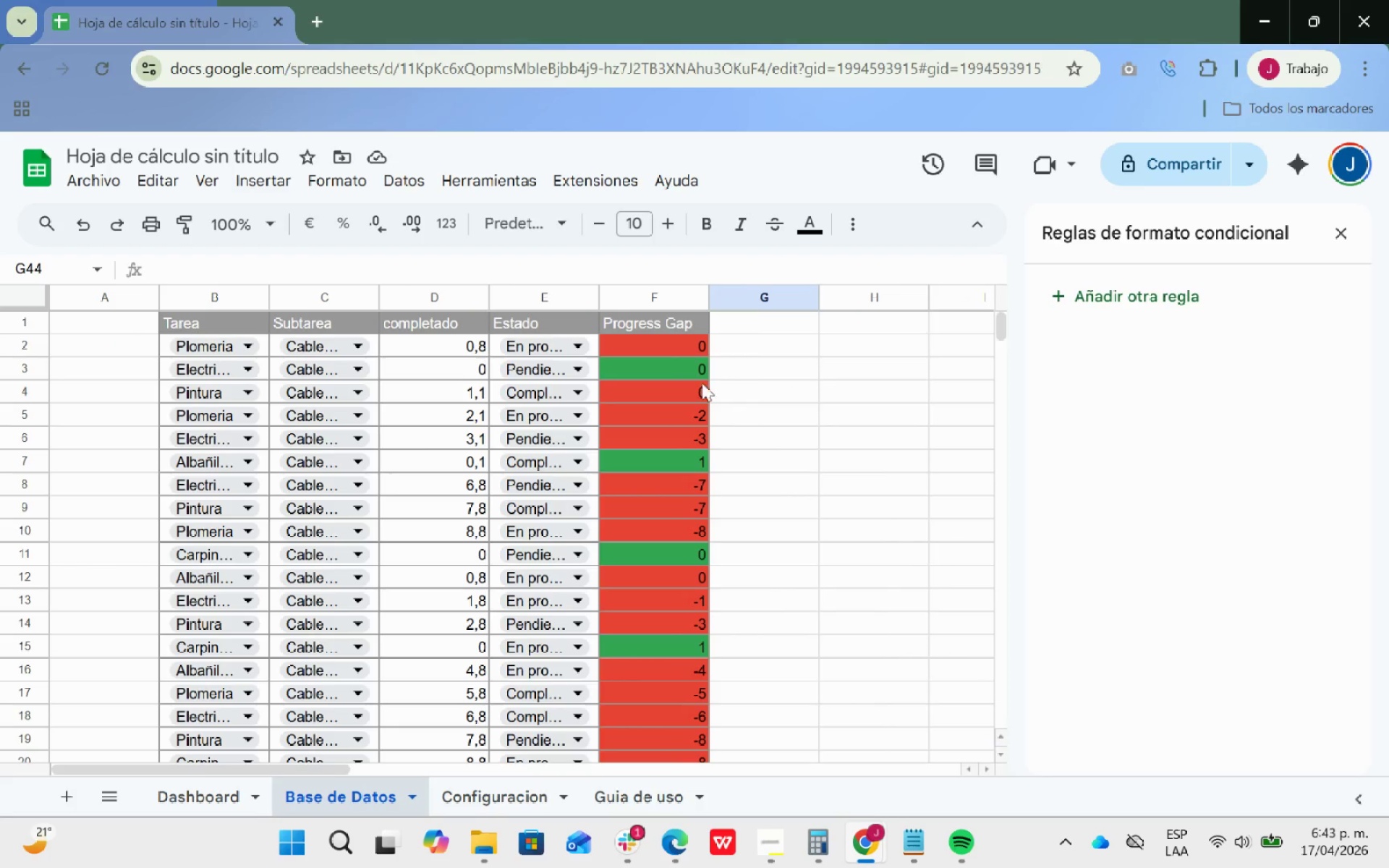 
left_click([683, 345])
 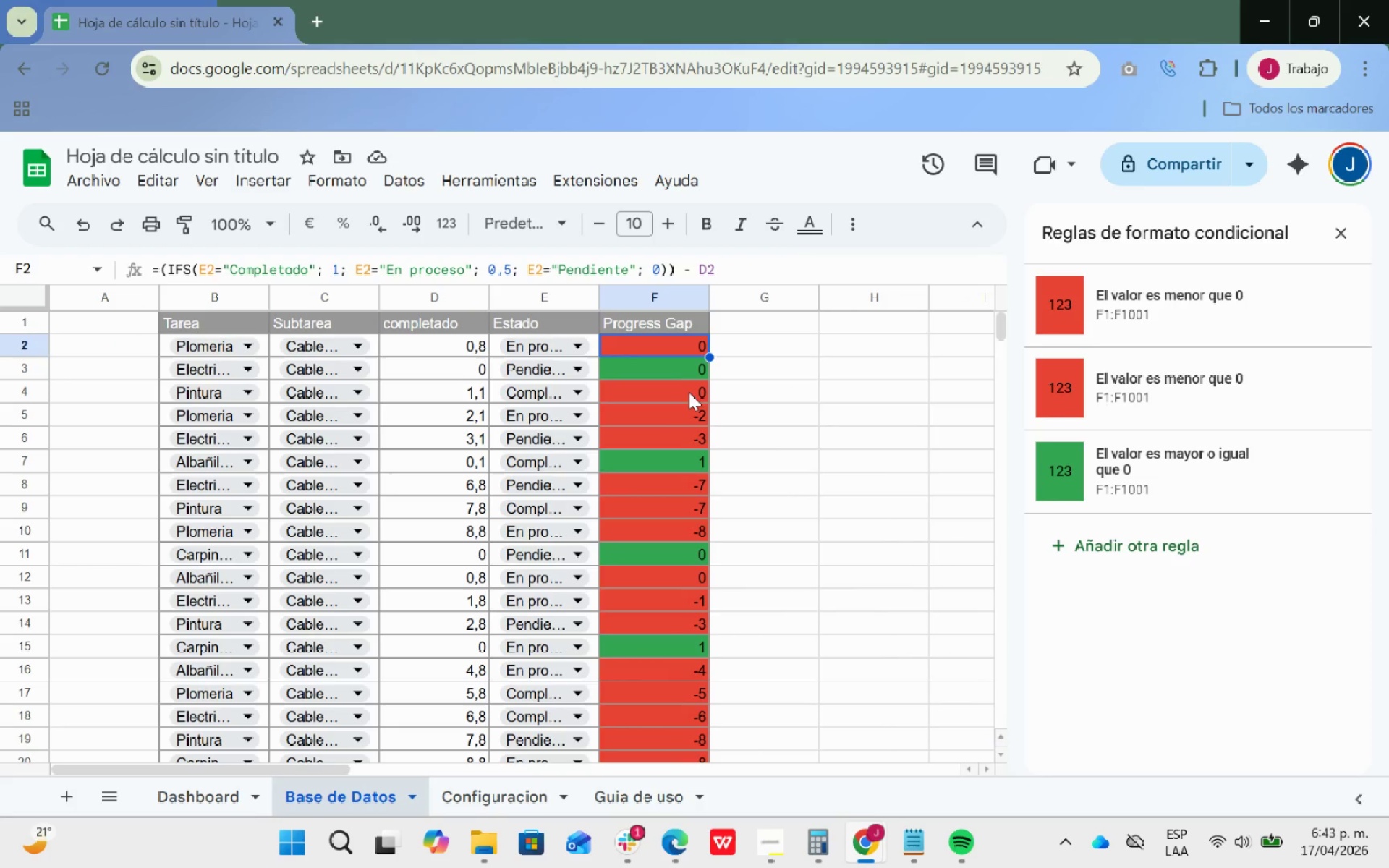 
left_click([680, 410])
 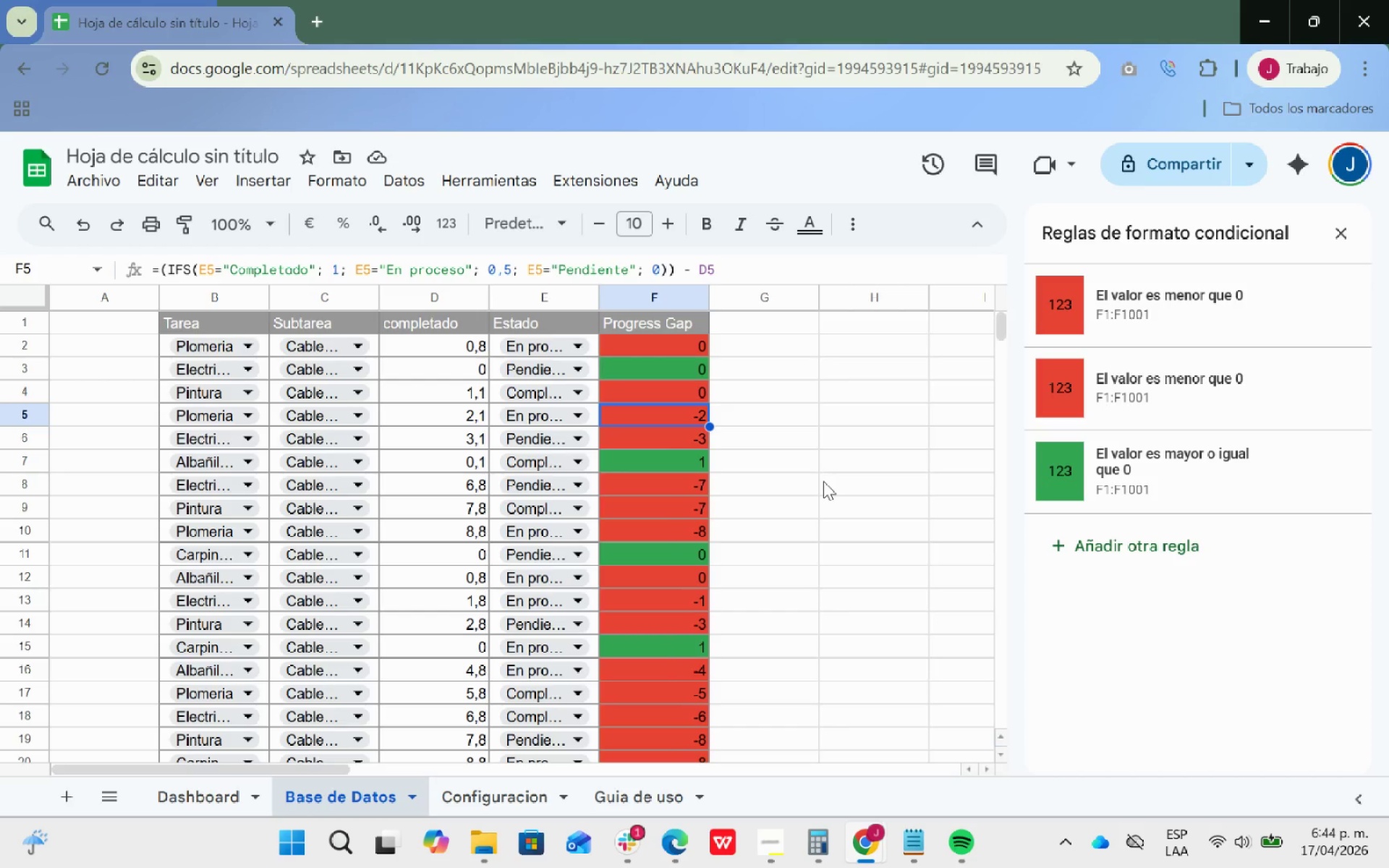 
wait(52.58)
 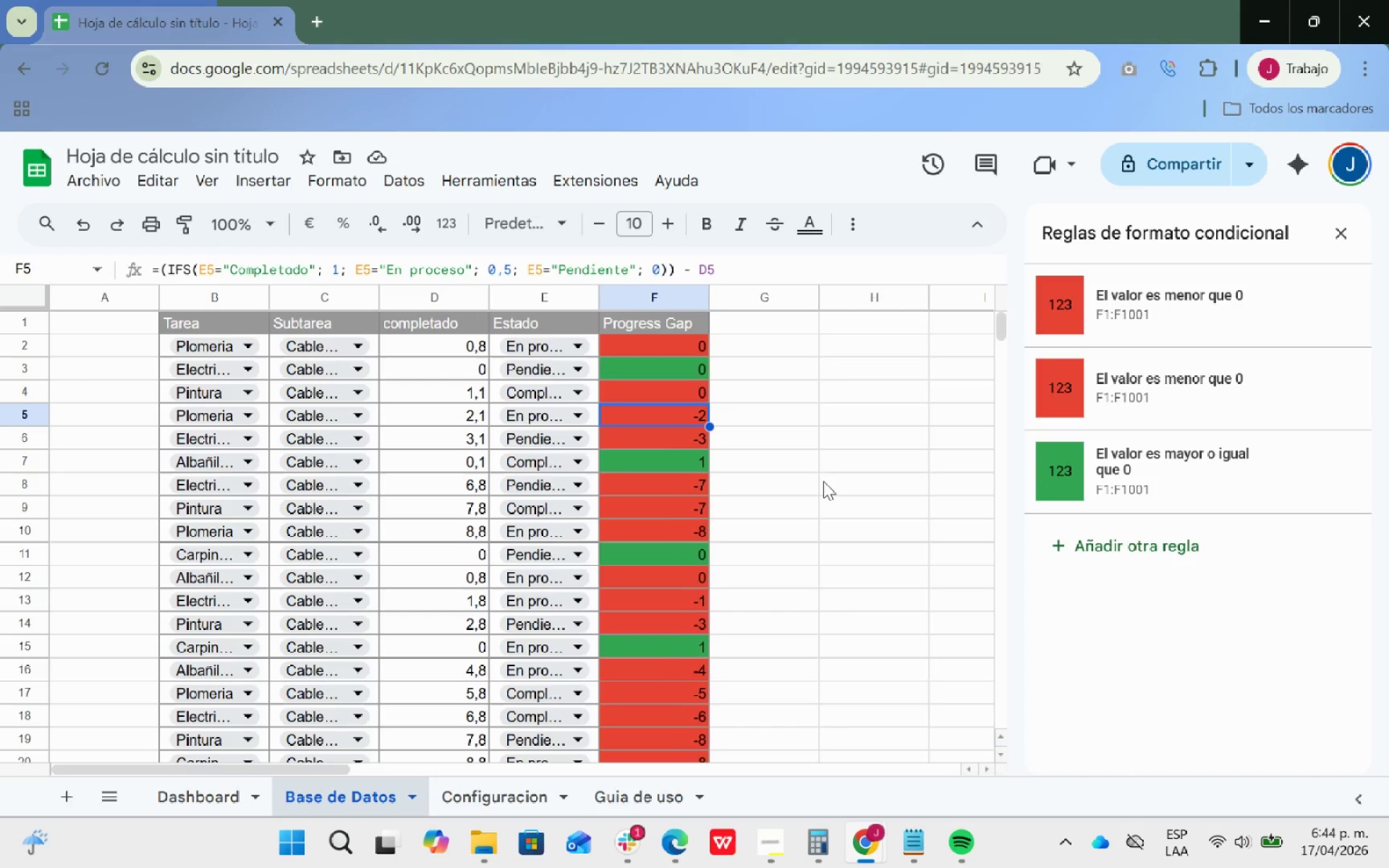 
key(Alt+Tab)
 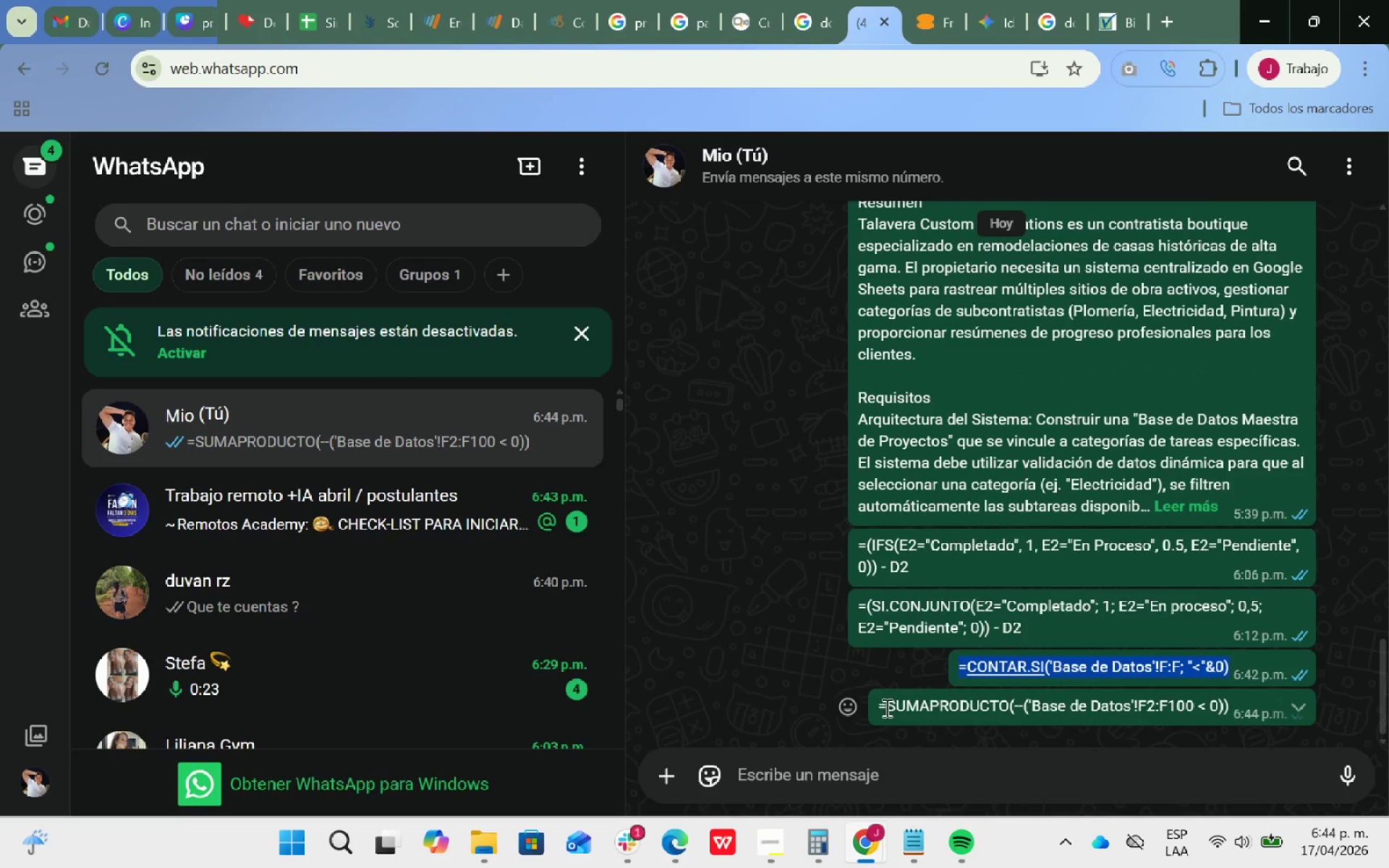 
left_click_drag(start_coordinate=[879, 706], to_coordinate=[1229, 705])
 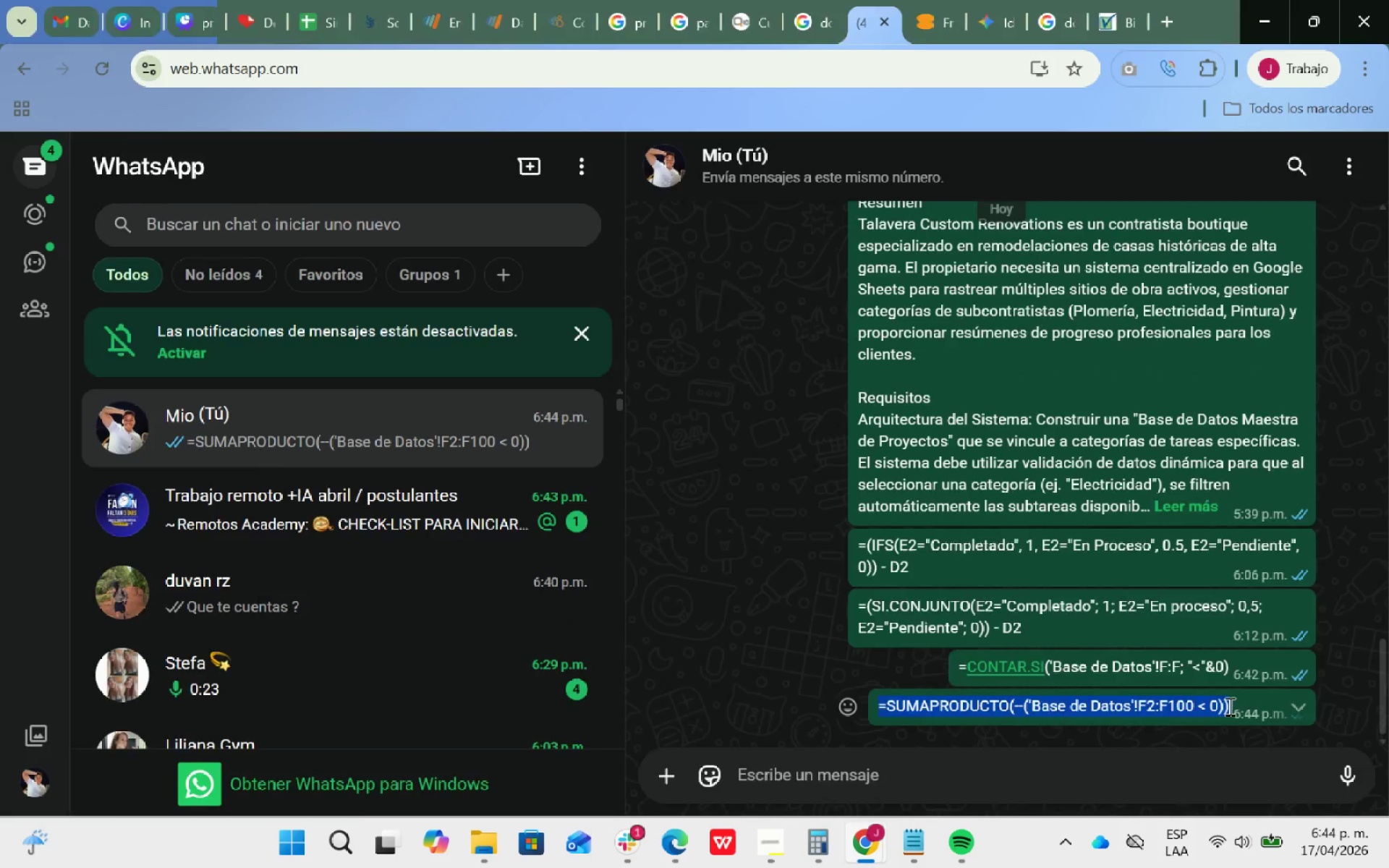 
key(Control+ControlLeft)
 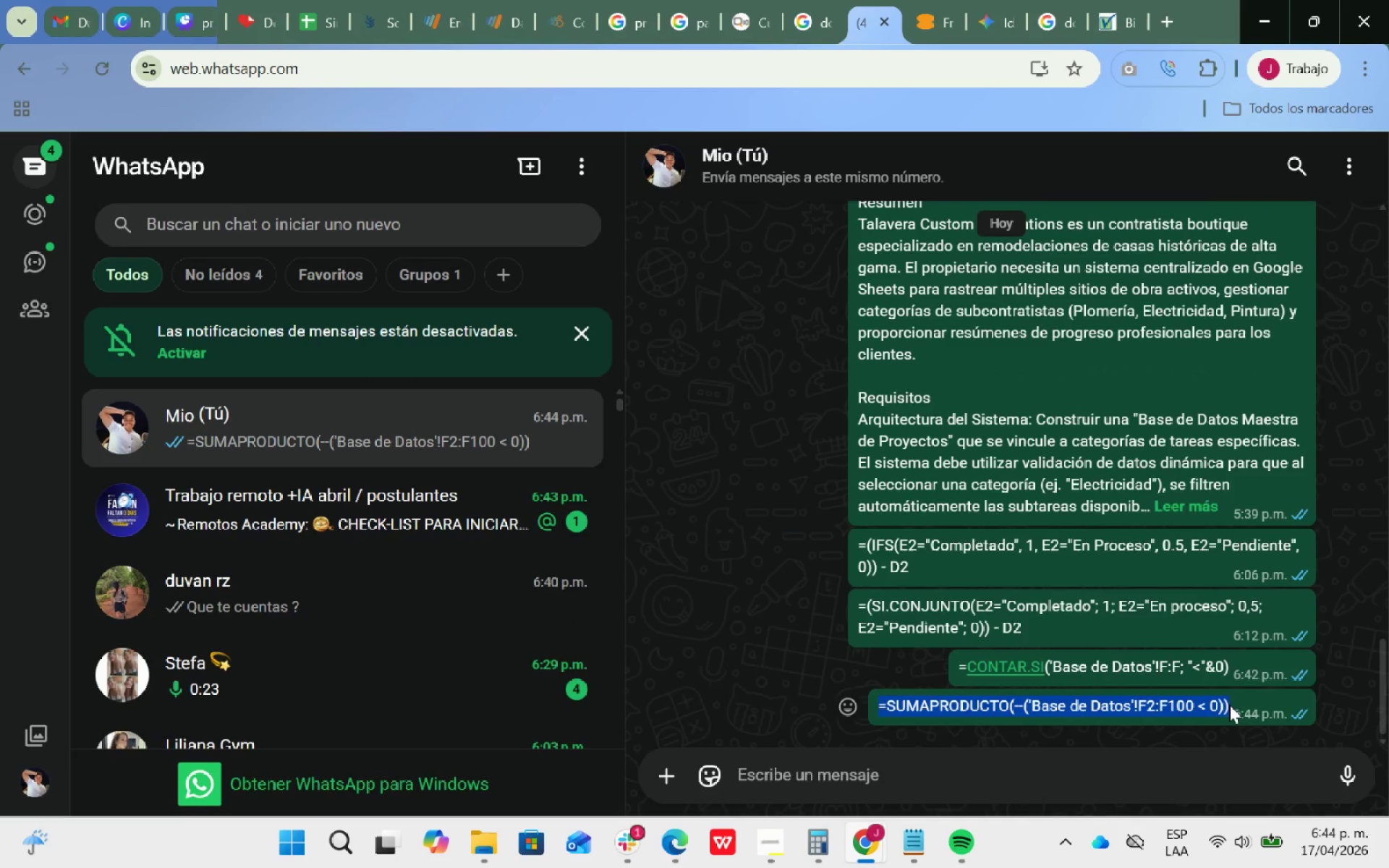 
key(Control+C)
 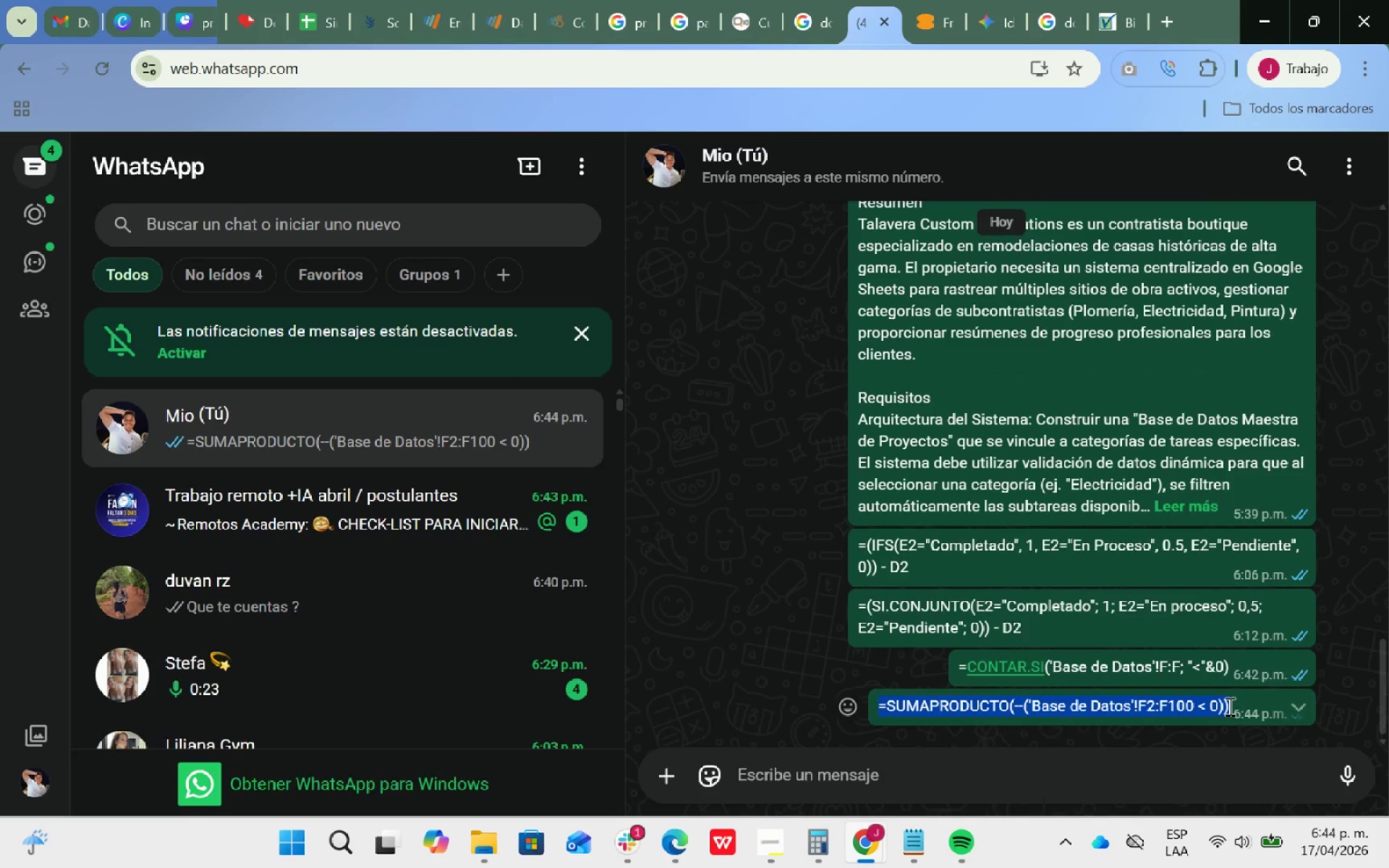 
key(Alt+AltLeft)
 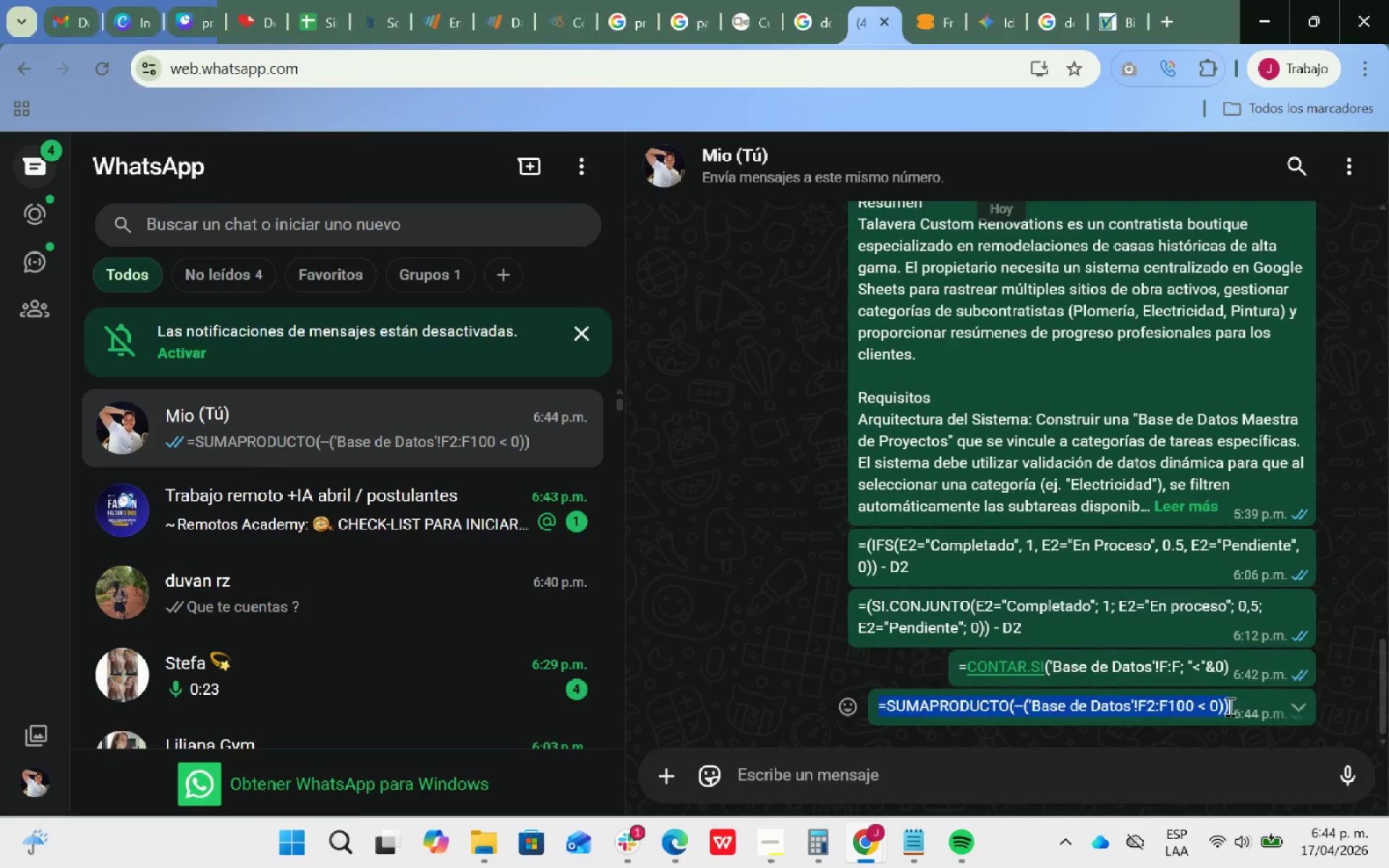 
key(Alt+Tab)
 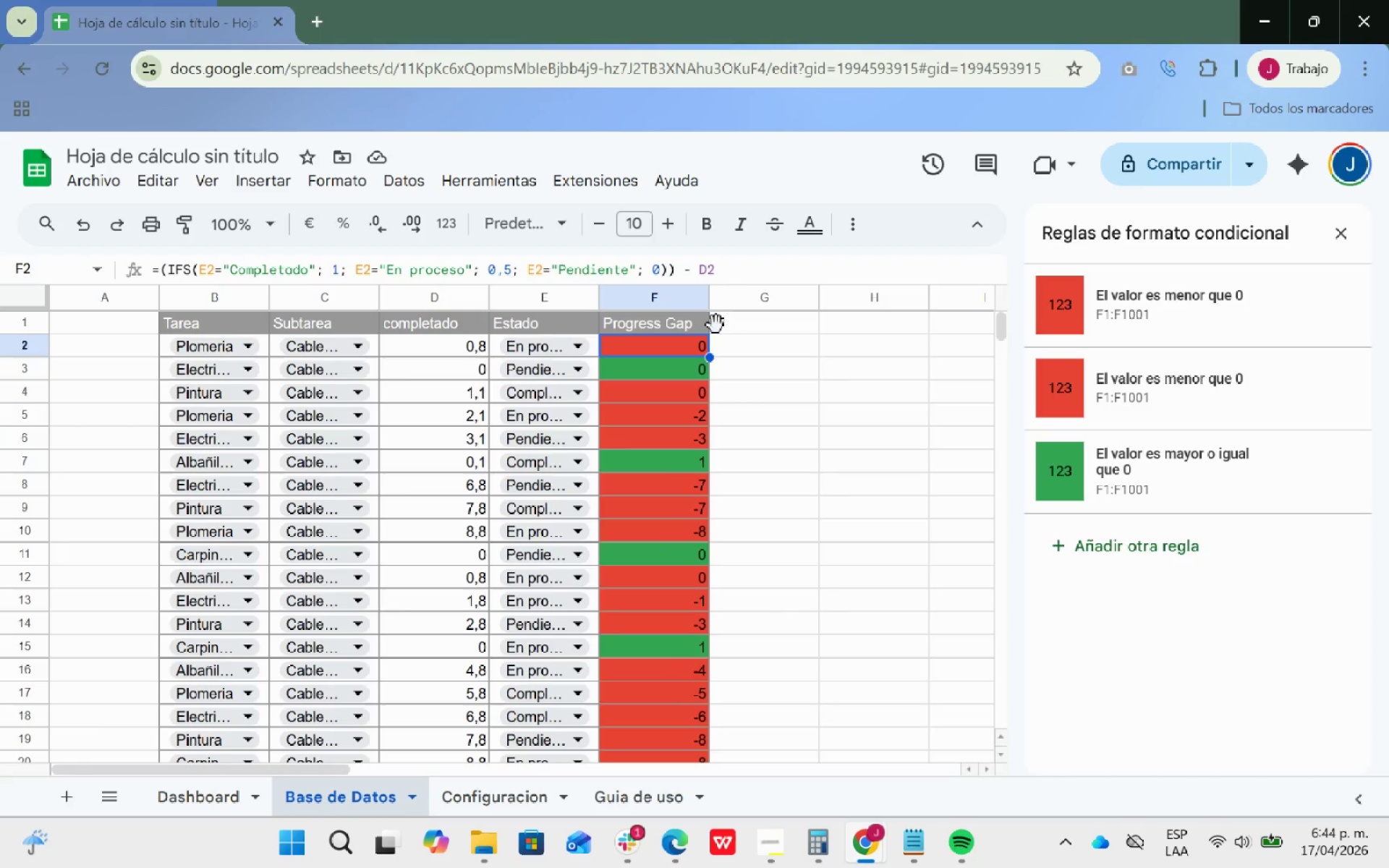 
left_click_drag(start_coordinate=[731, 274], to_coordinate=[148, 252])
 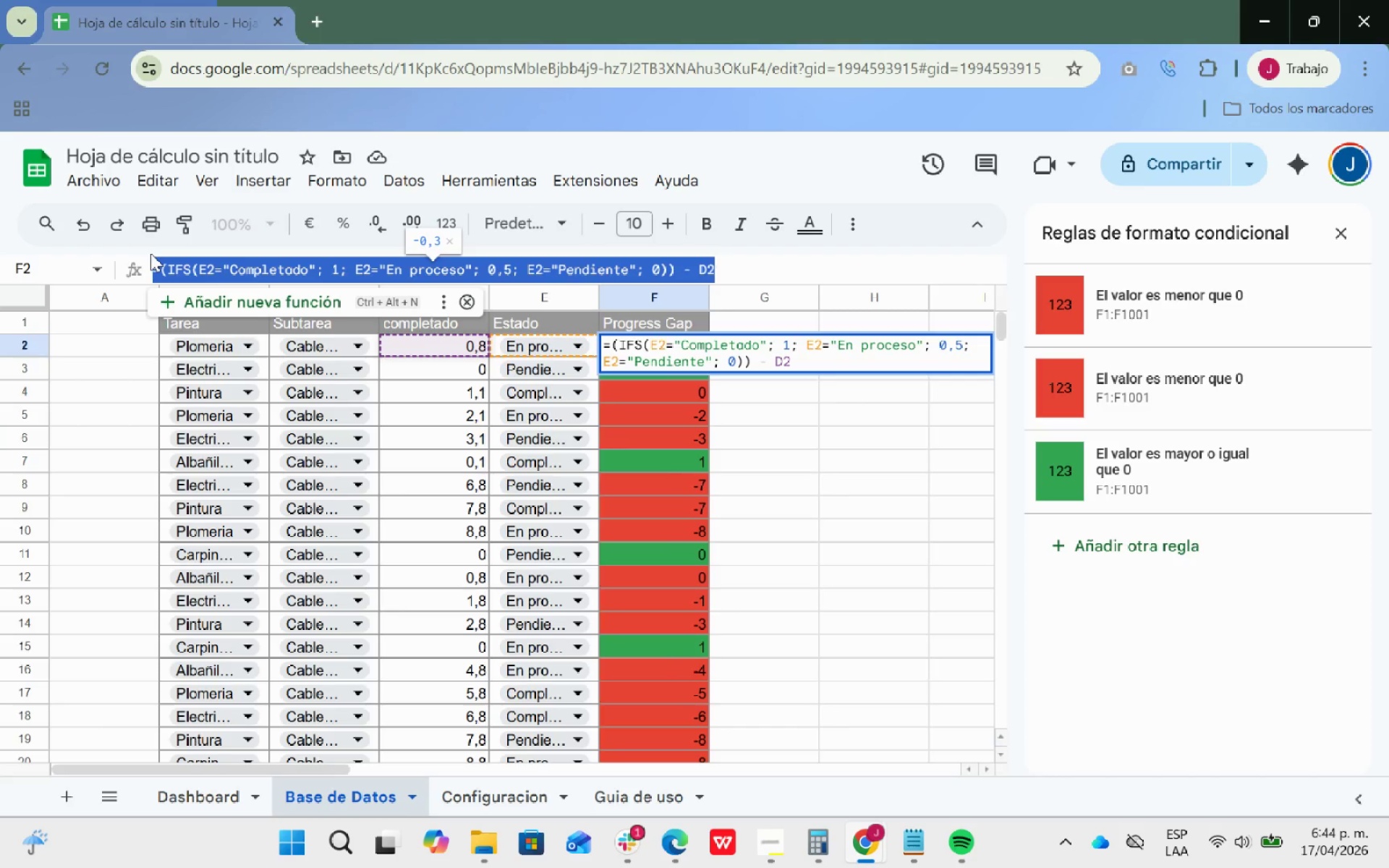 
key(Control+V)
 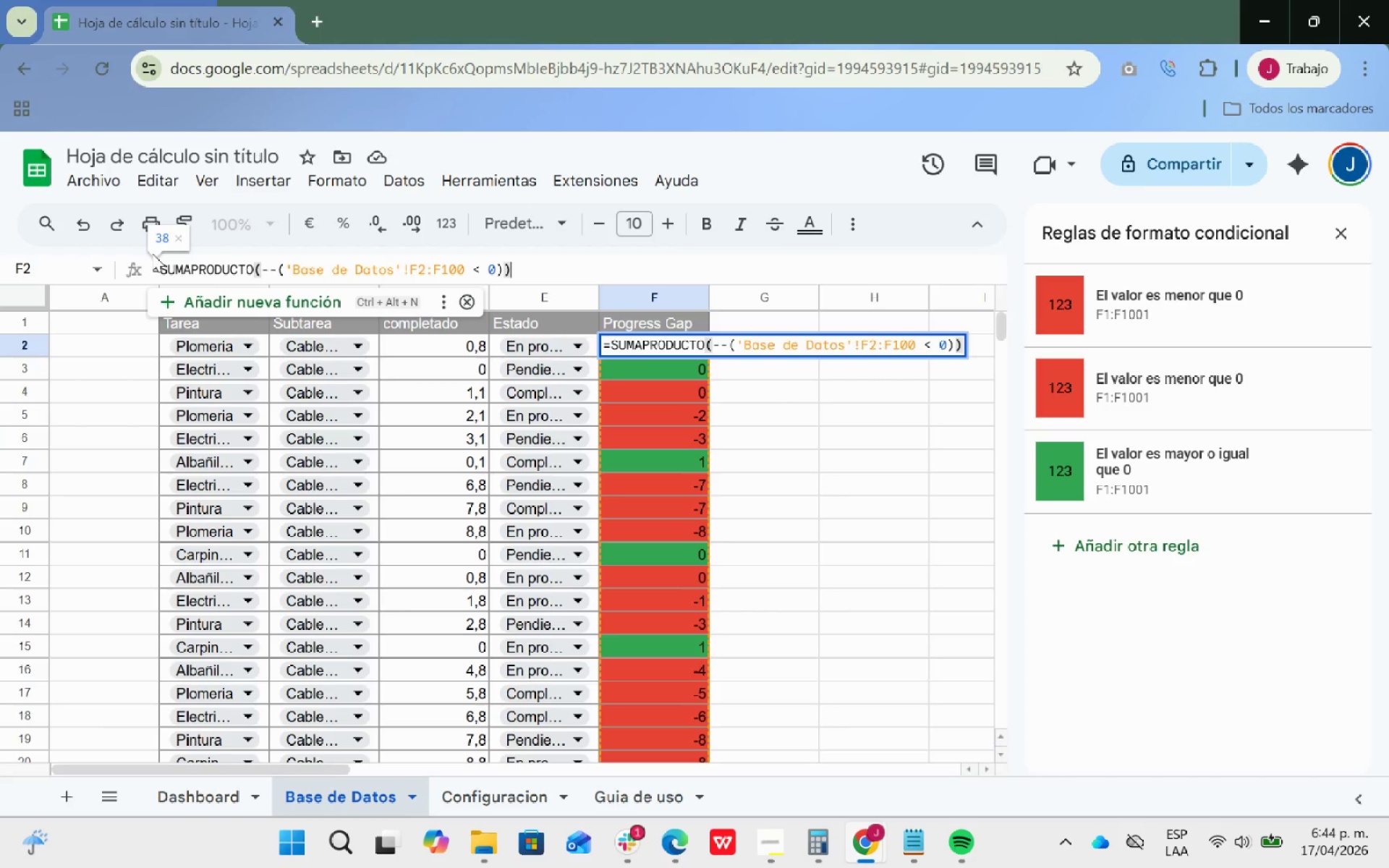 
key(Control+Enter)
 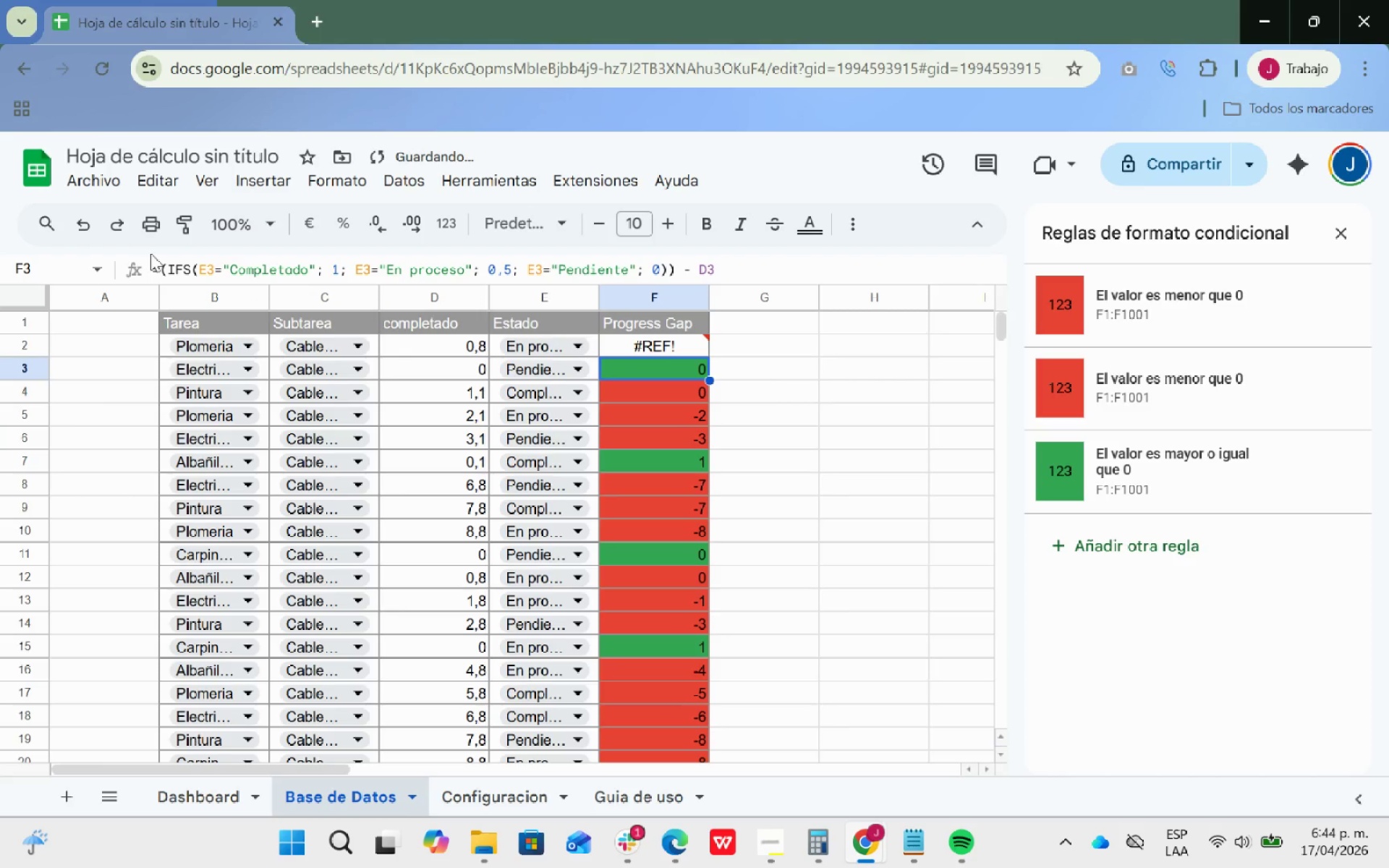 
key(Control+Z)
 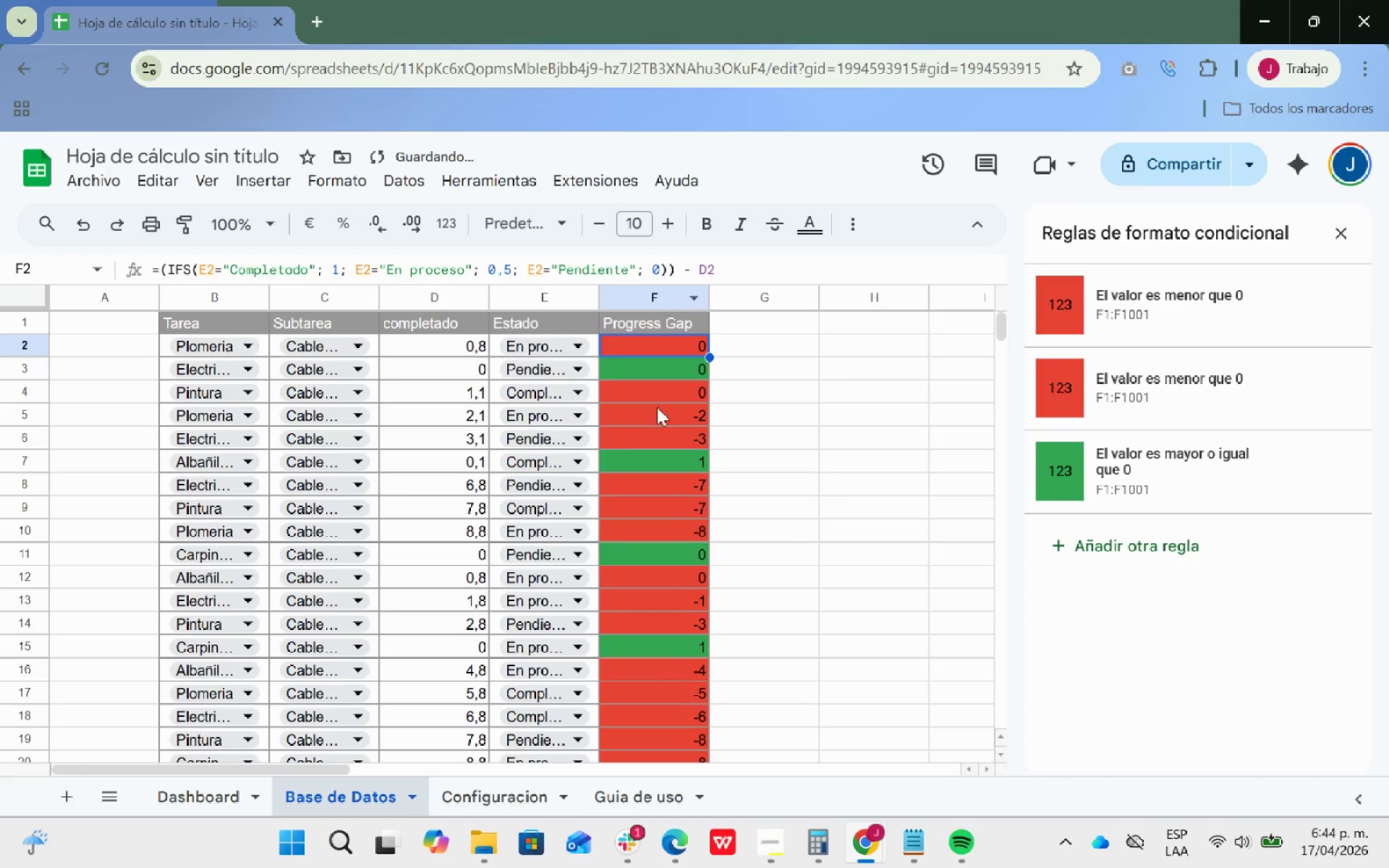 
left_click([818, 506])
 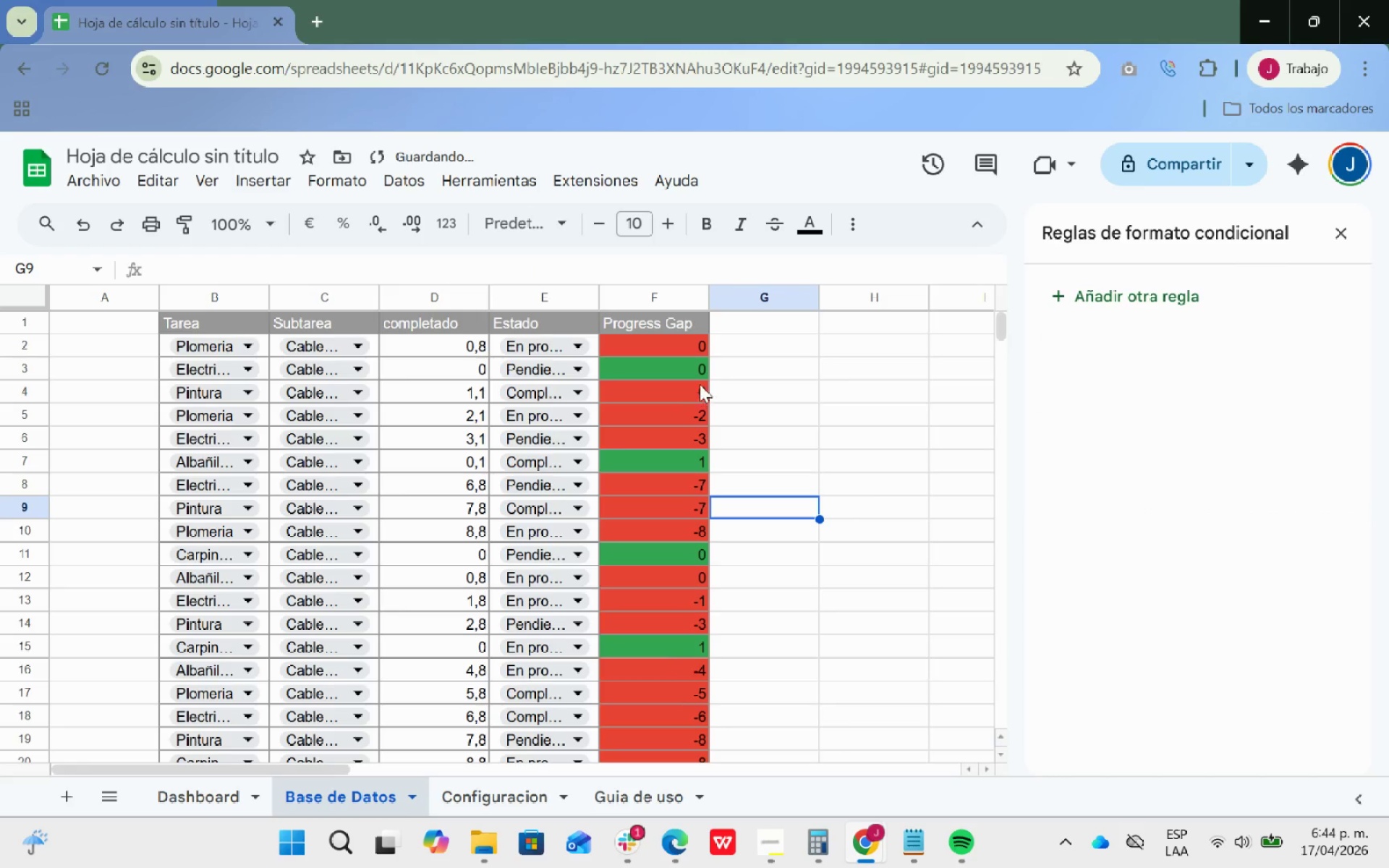 
left_click([674, 346])
 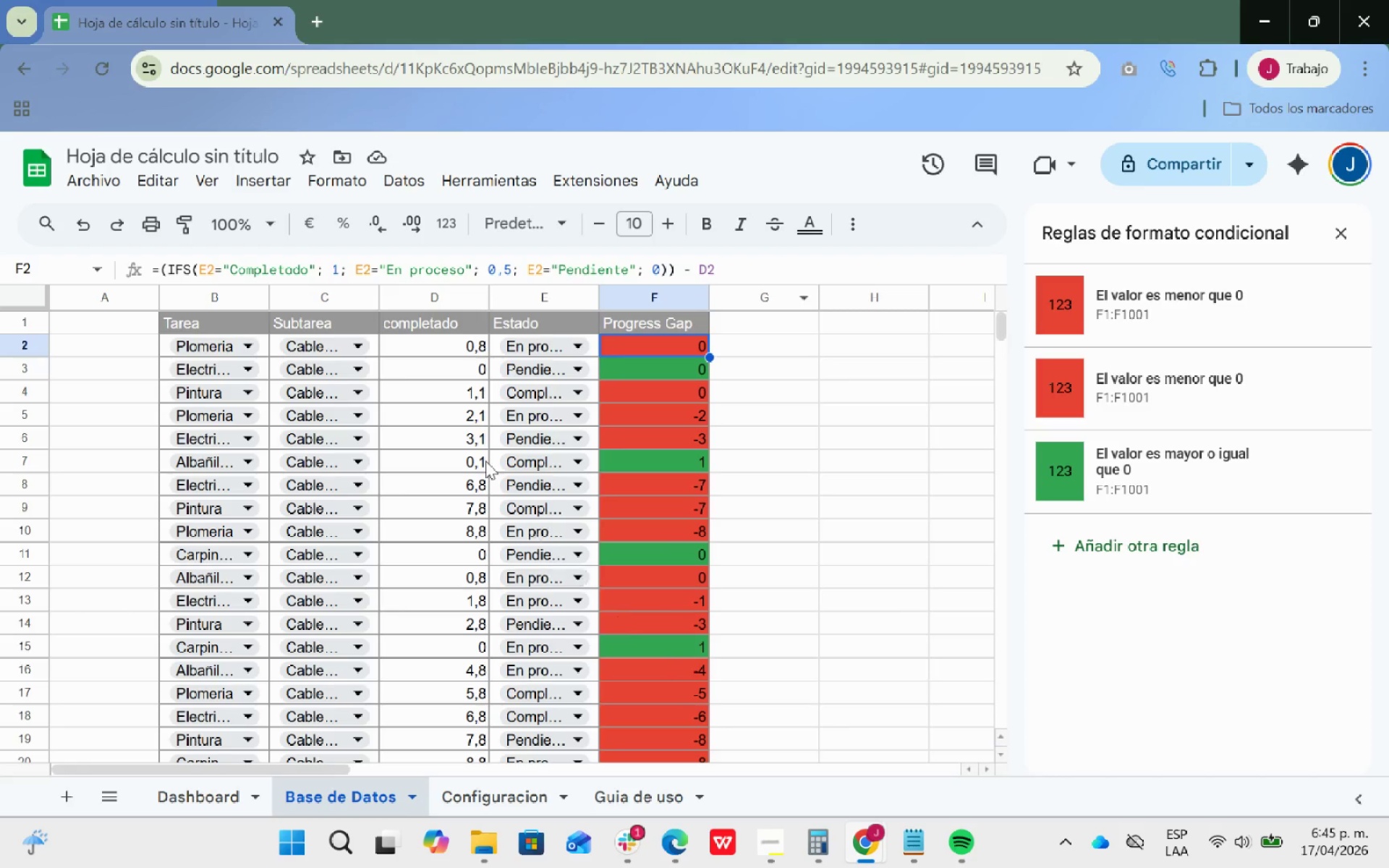 
wait(64.28)
 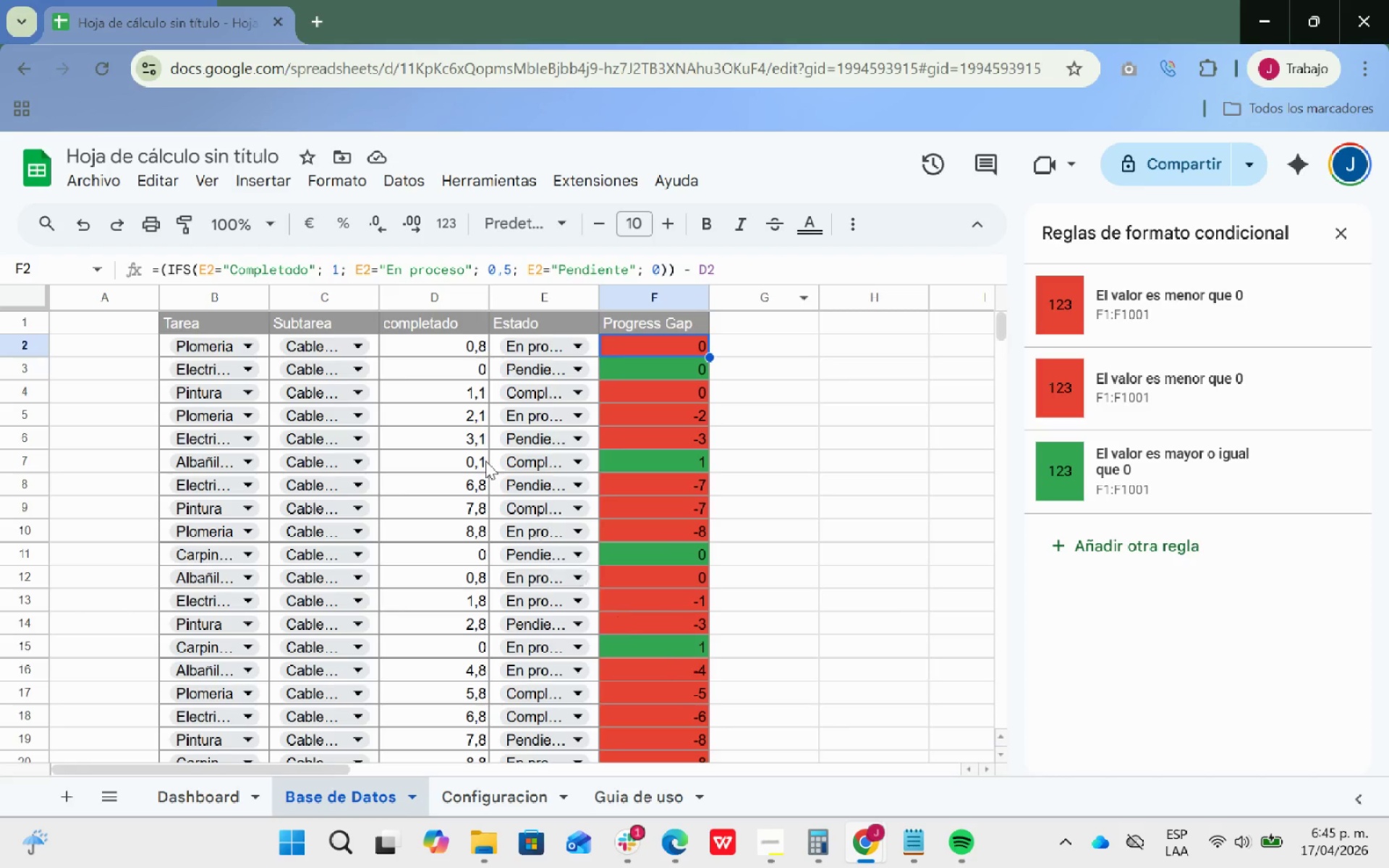 
double_click([451, 391])
 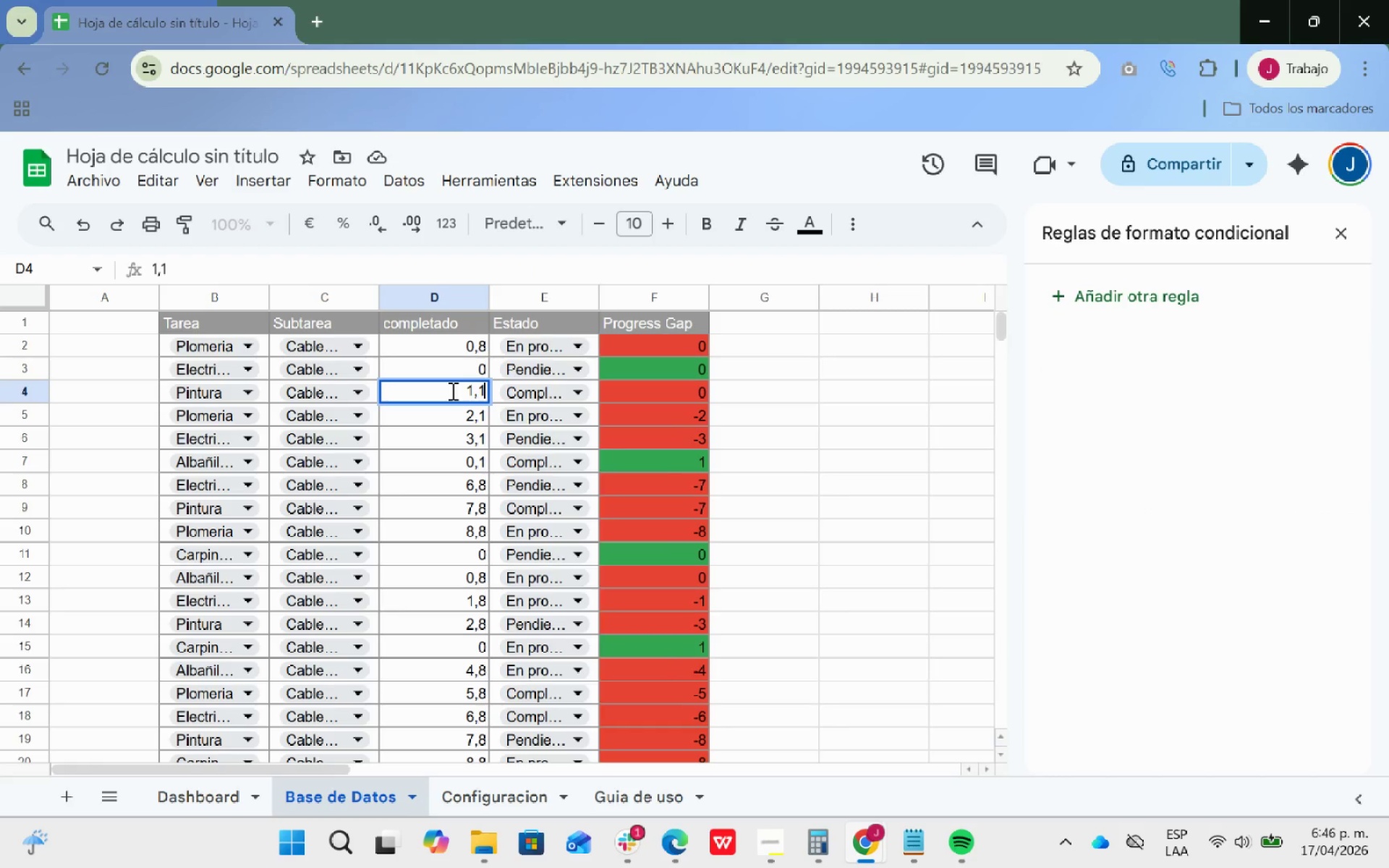 
key(Backspace)
 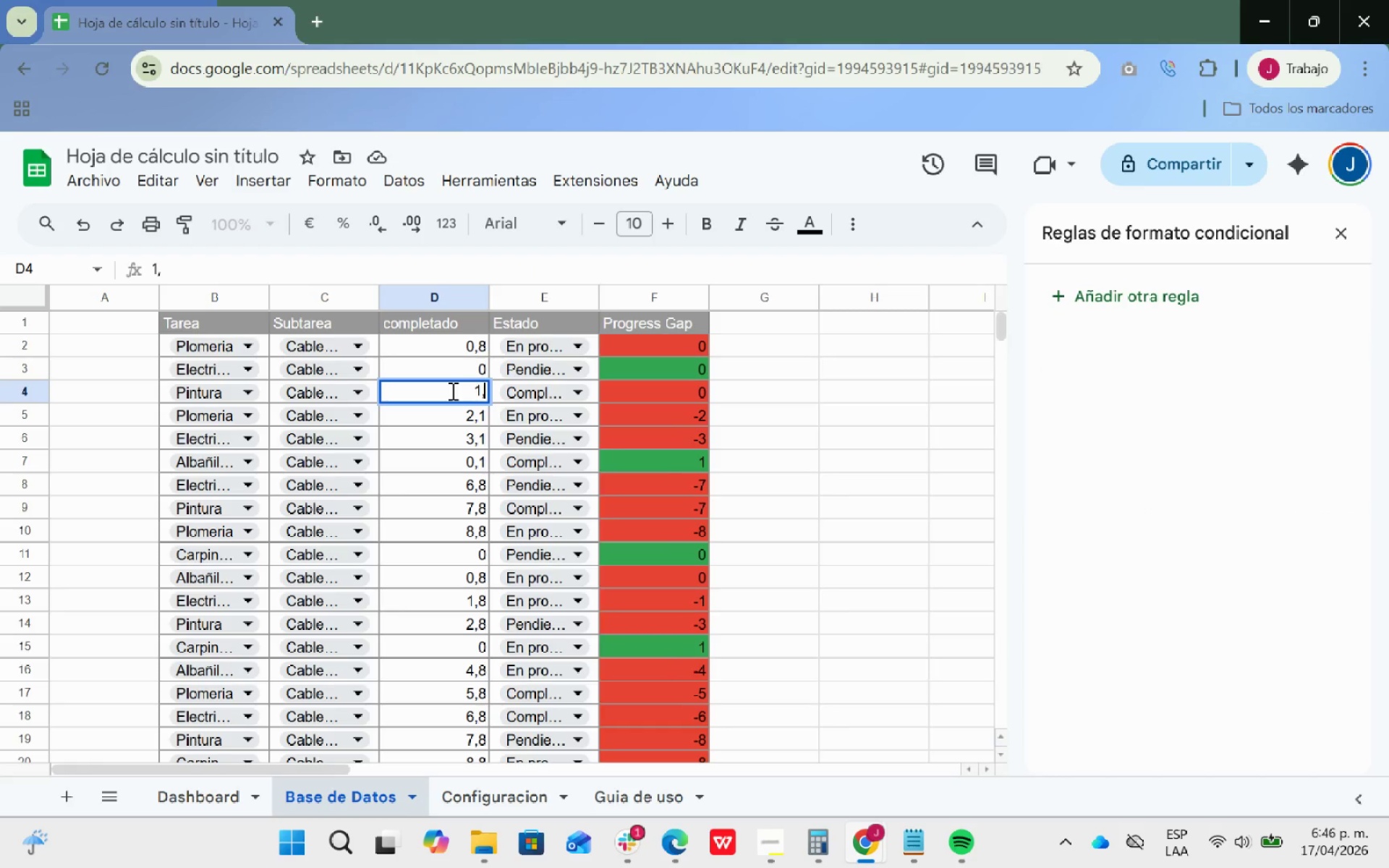 
key(Backspace)
 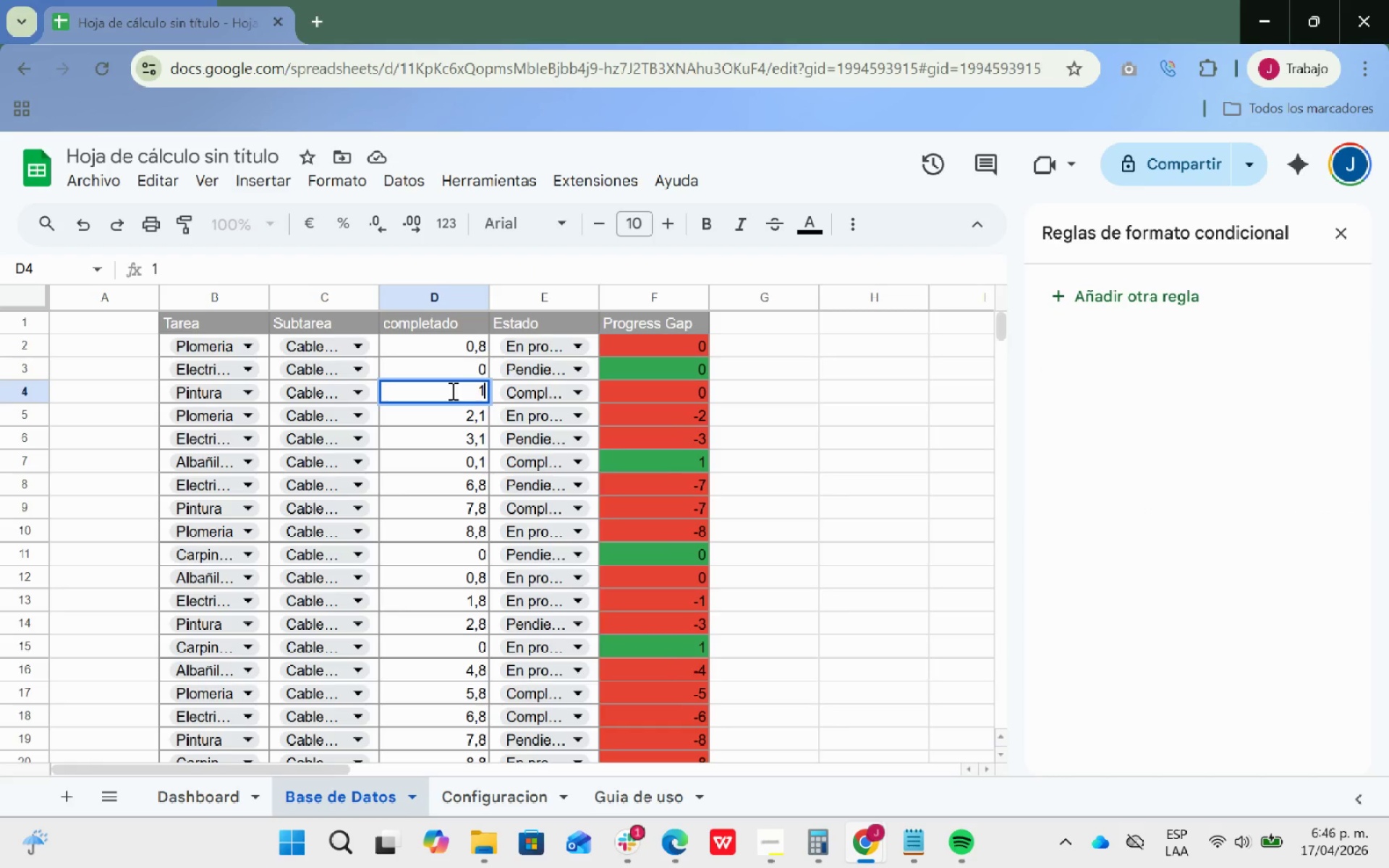 
key(Enter)
 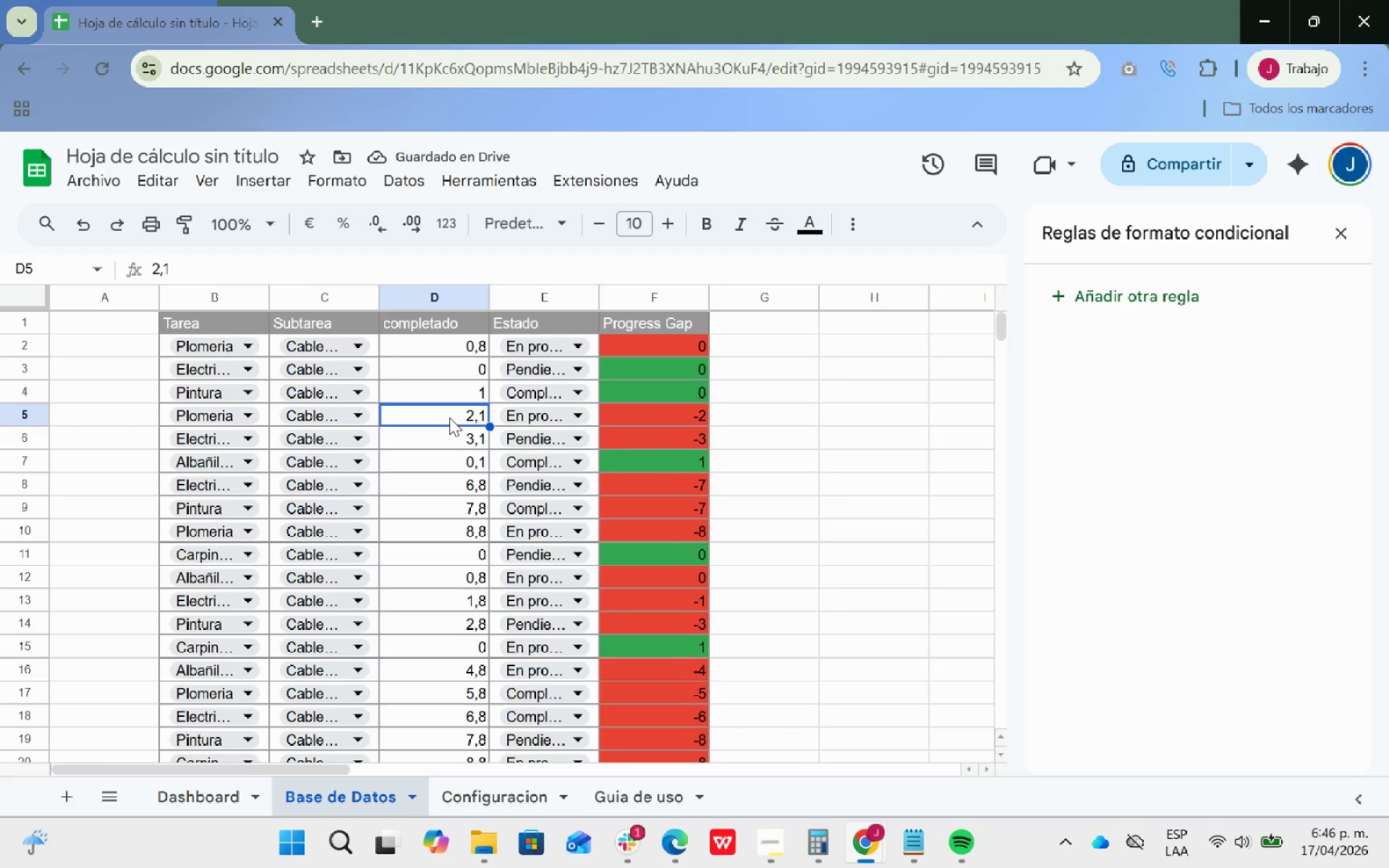 
wait(6.94)
 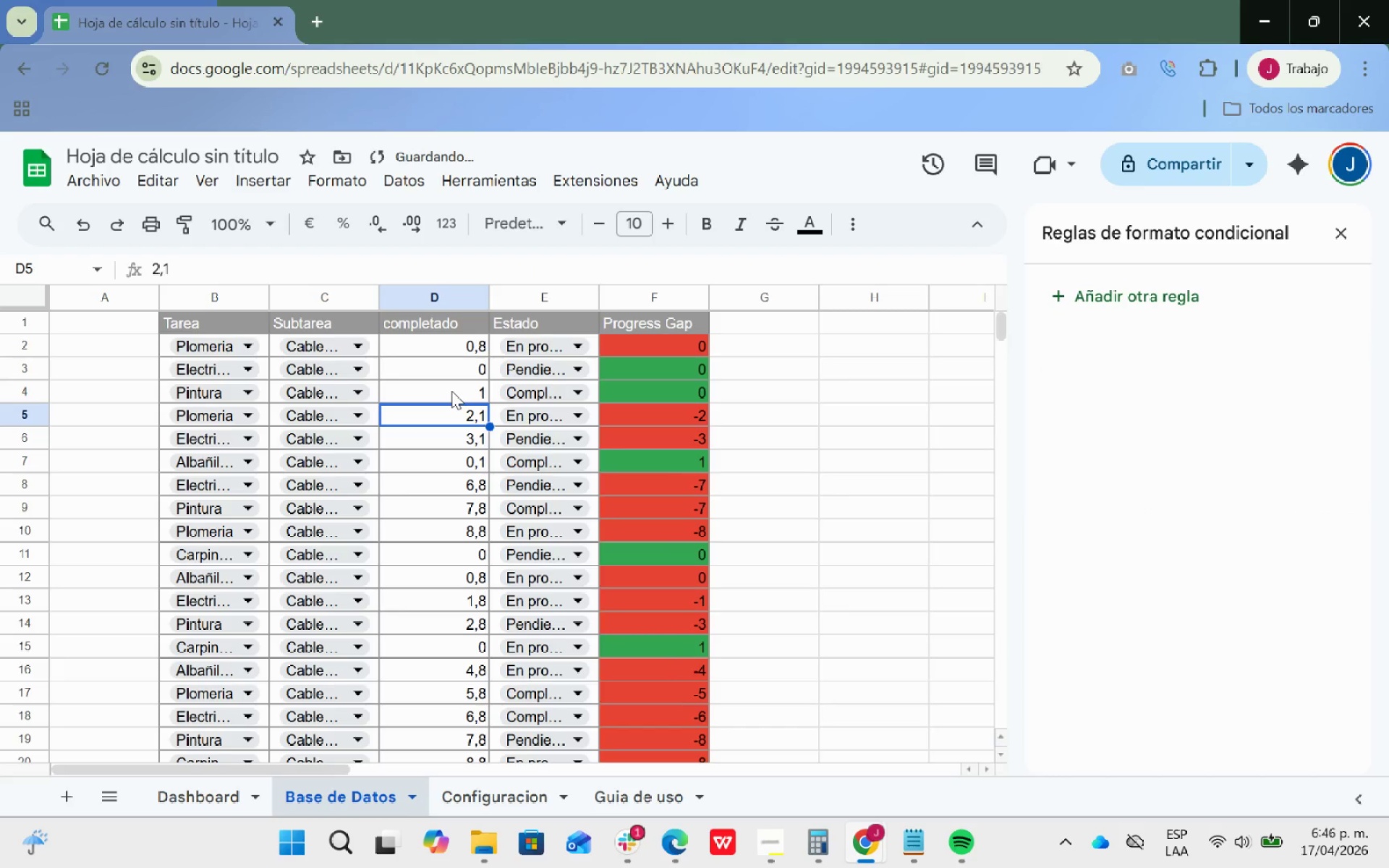 
double_click([444, 415])
 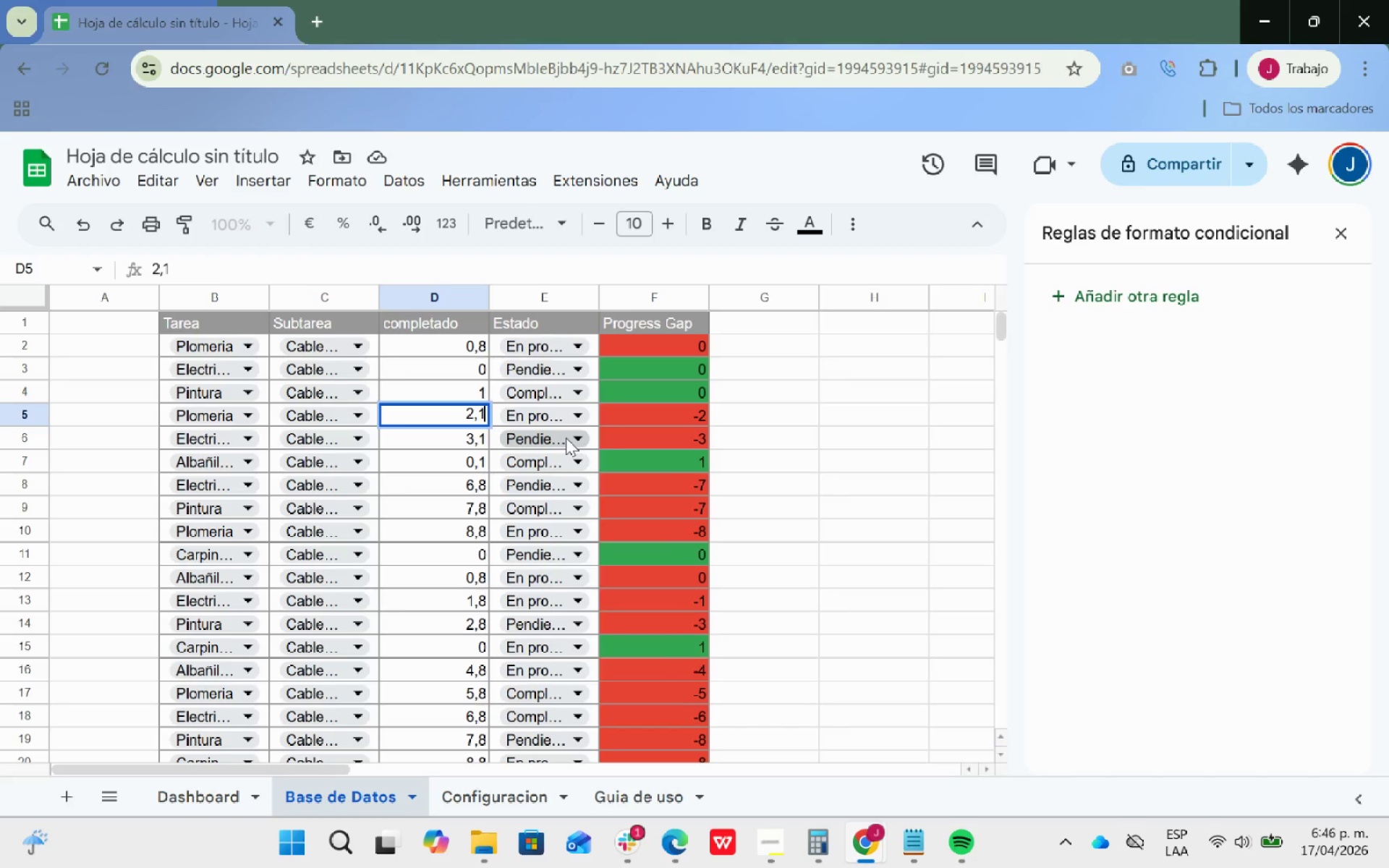 
wait(42.22)
 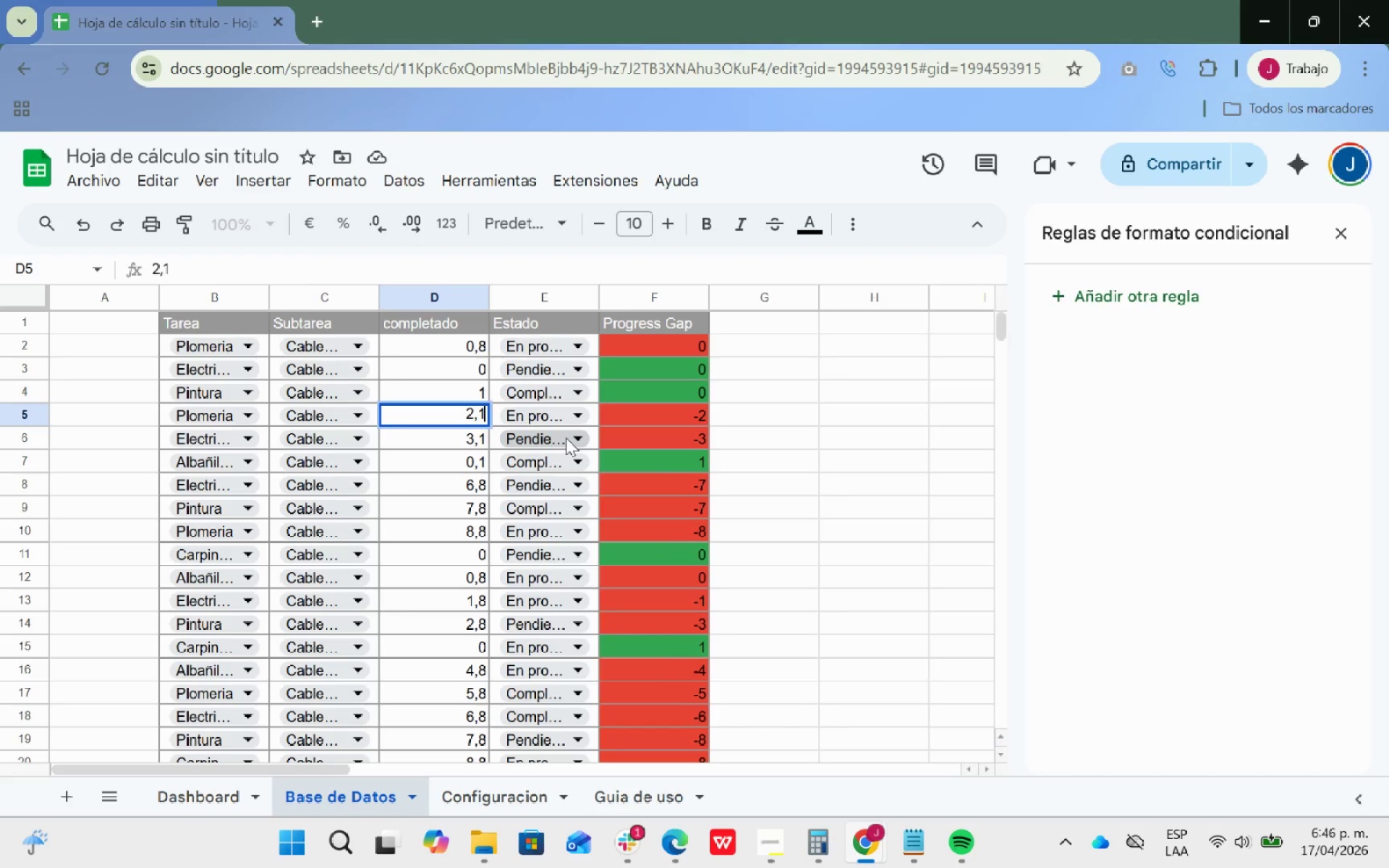 
left_click([840, 503])
 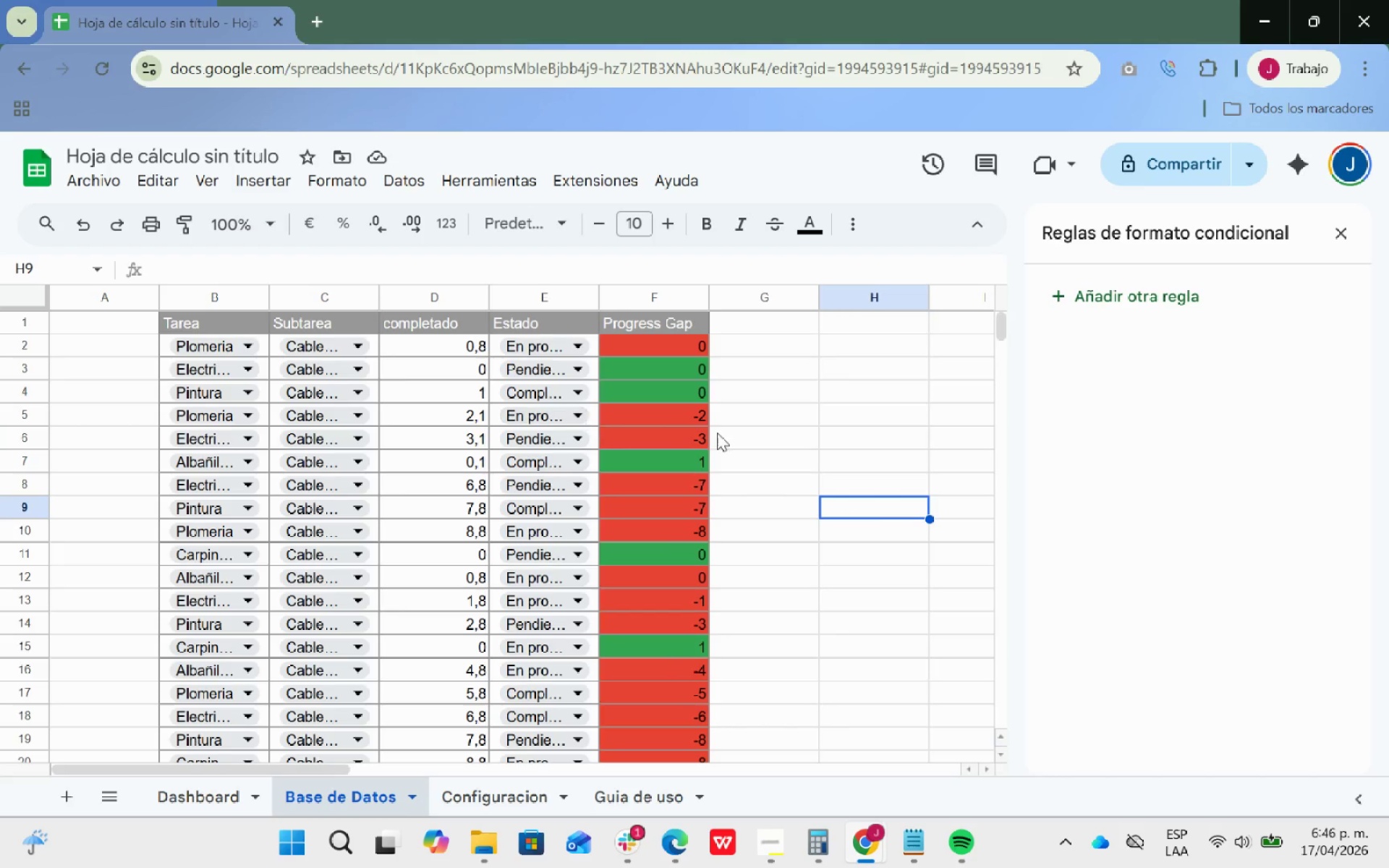 
left_click([1176, 299])
 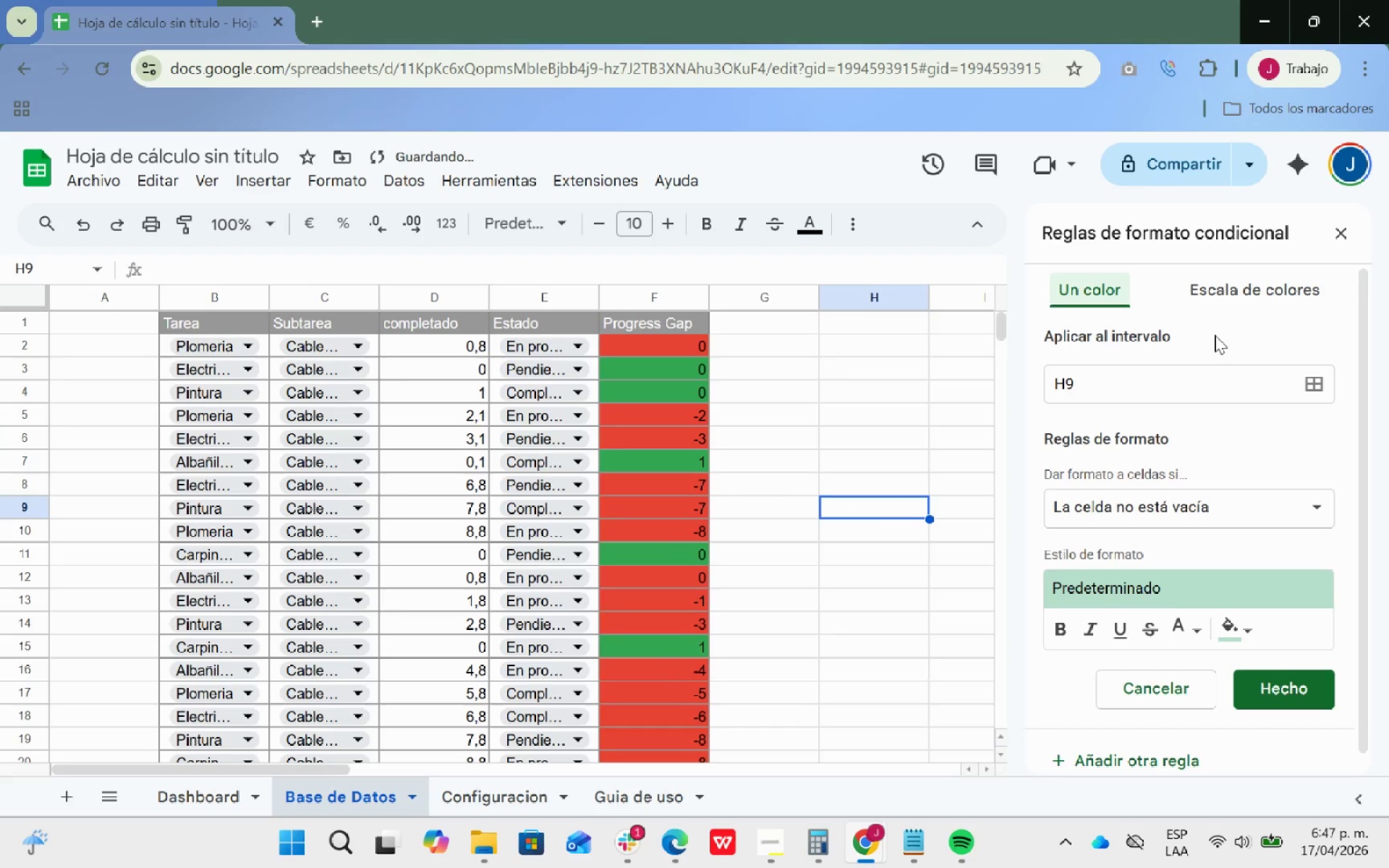 
scroll: coordinate [1238, 377], scroll_direction: down, amount: 3.0
 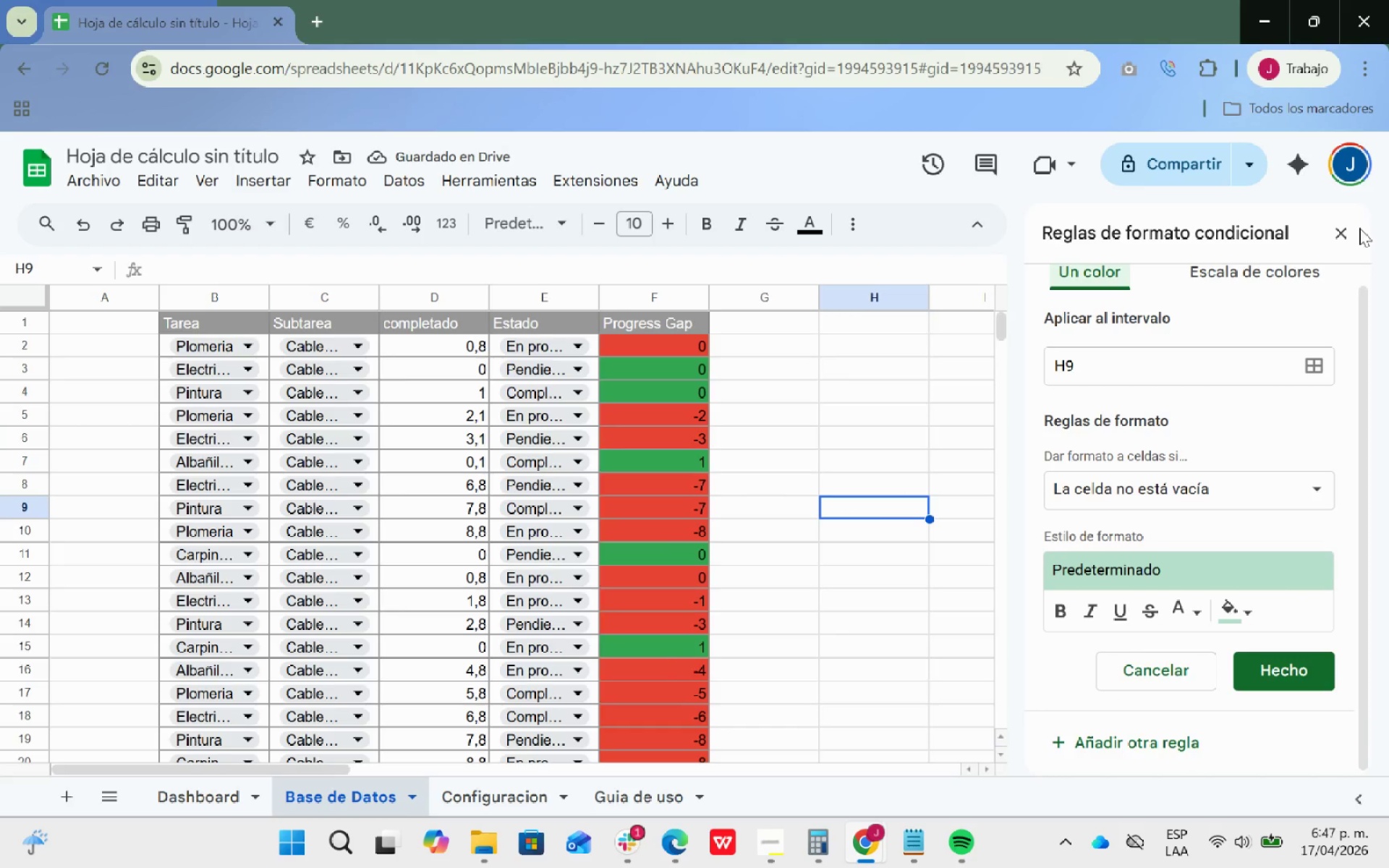 
left_click([1348, 235])
 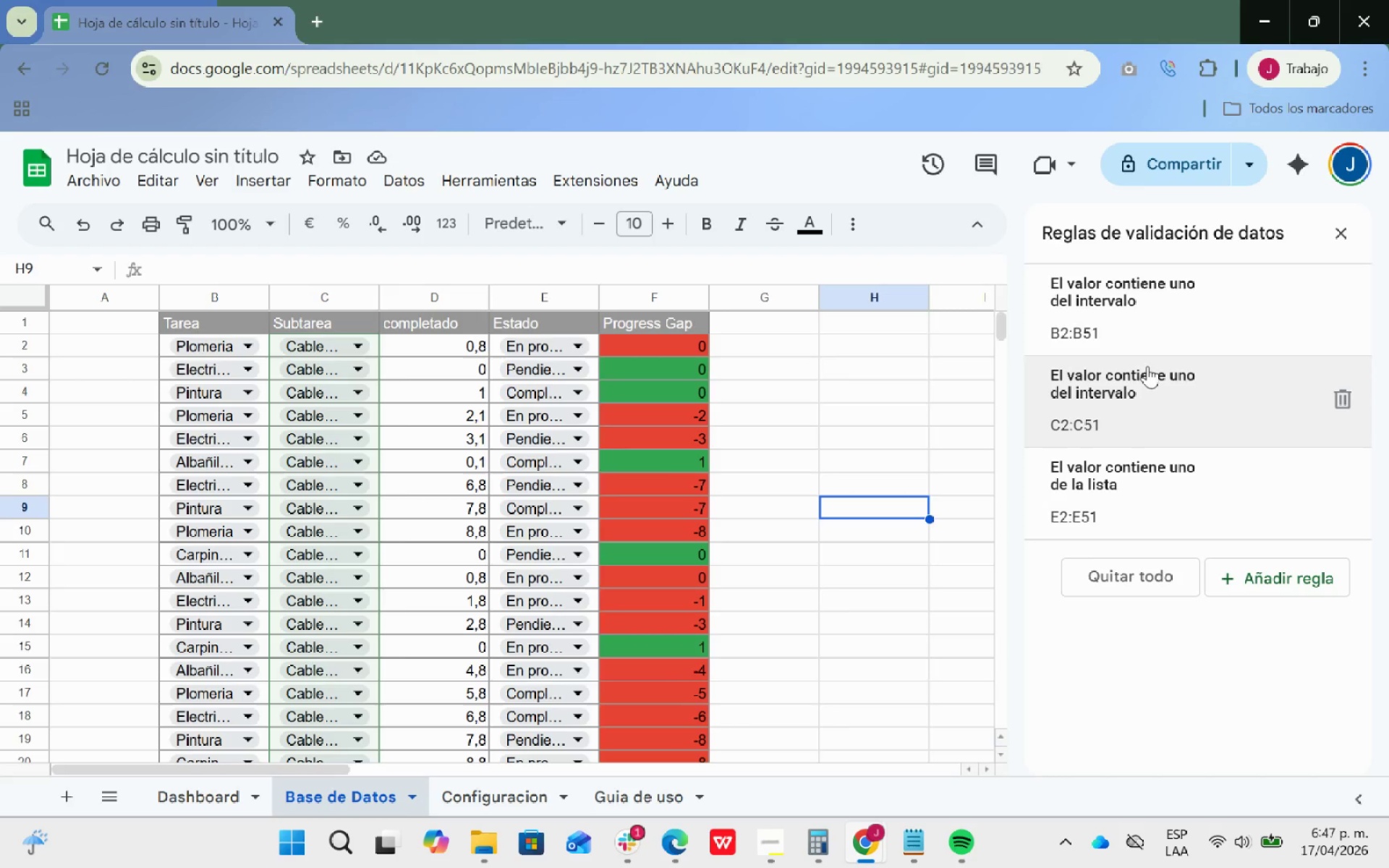 
wait(9.97)
 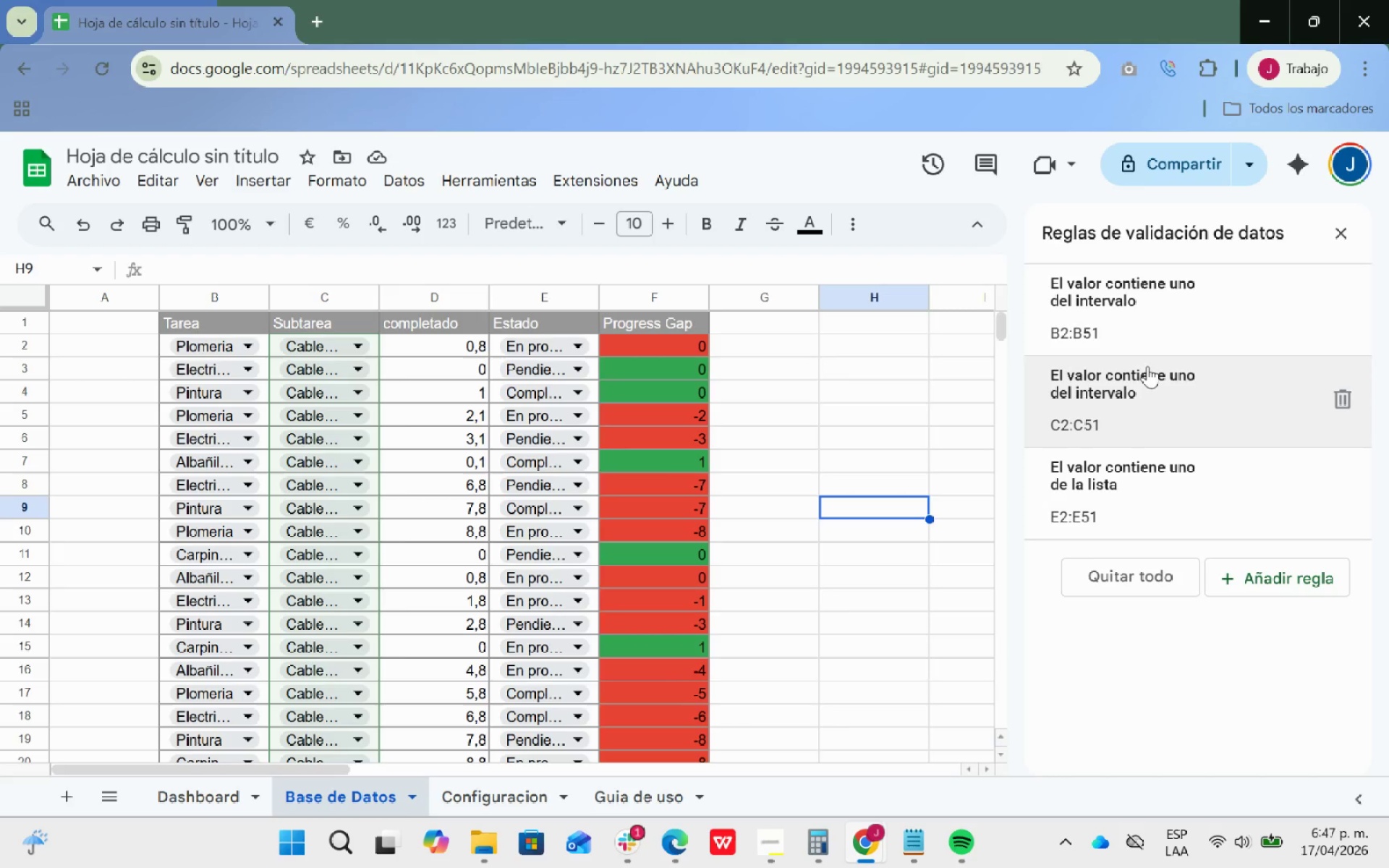 
left_click([1152, 420])
 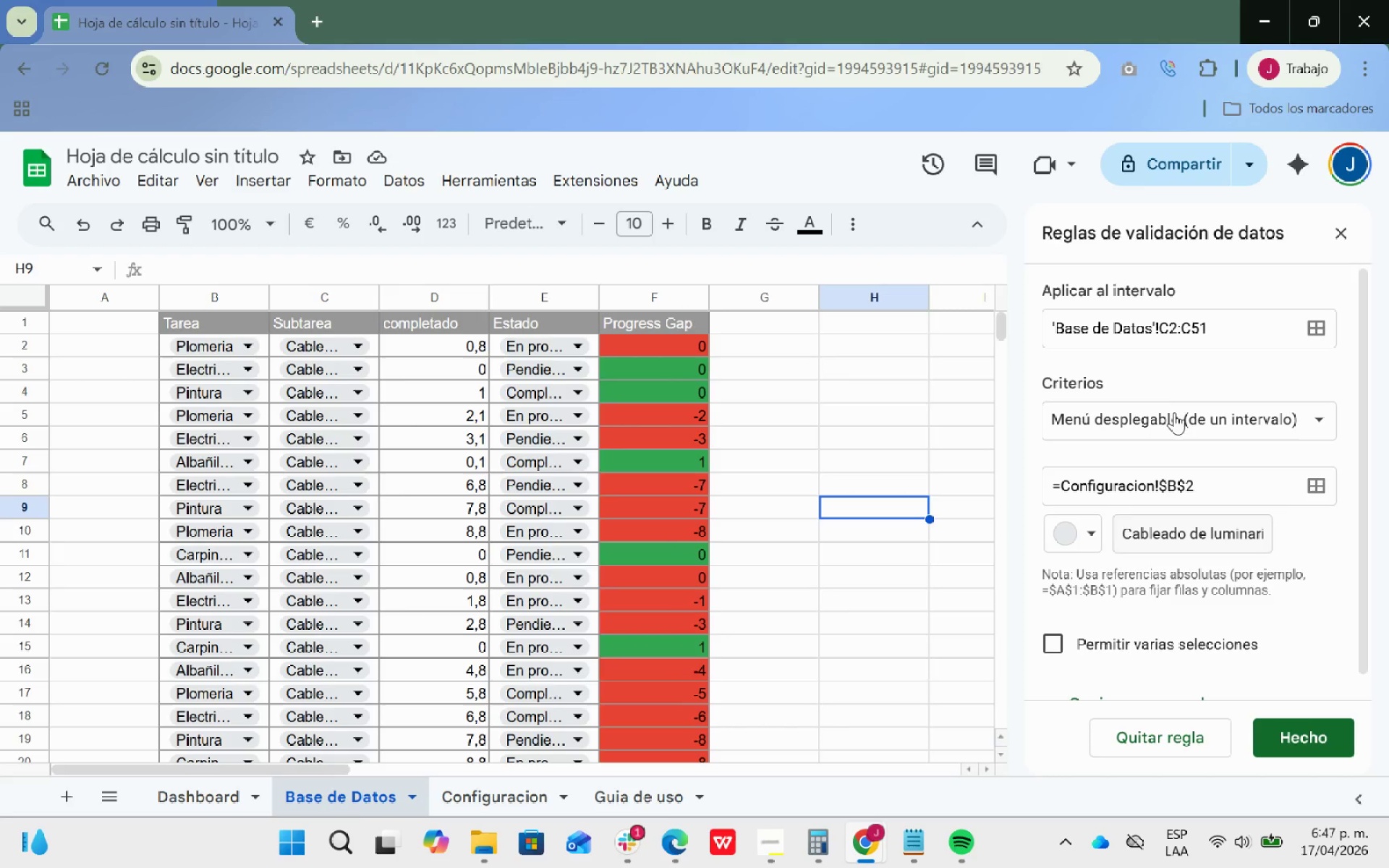 
scroll: coordinate [1239, 411], scroll_direction: up, amount: 5.0
 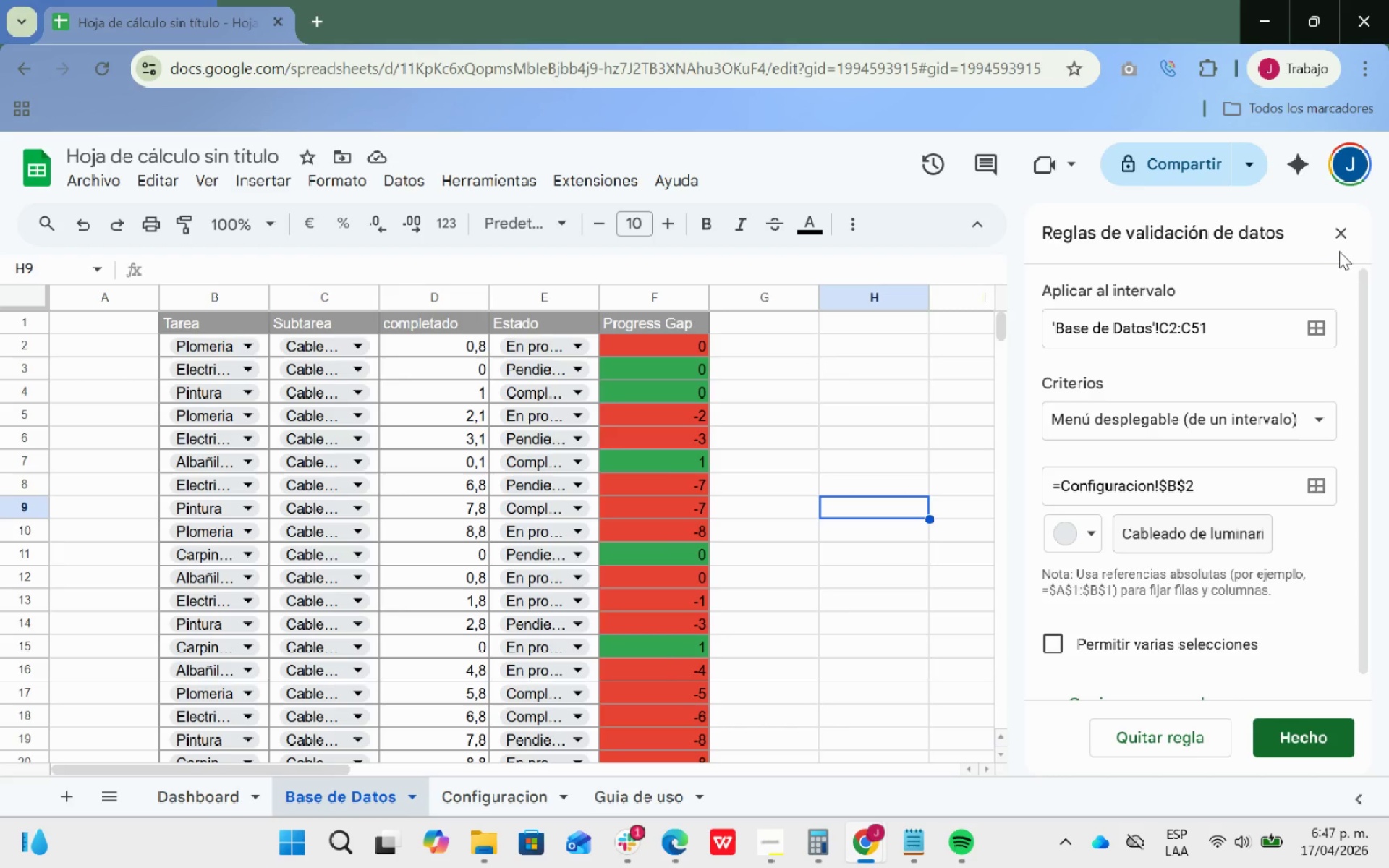 
left_click([1339, 242])
 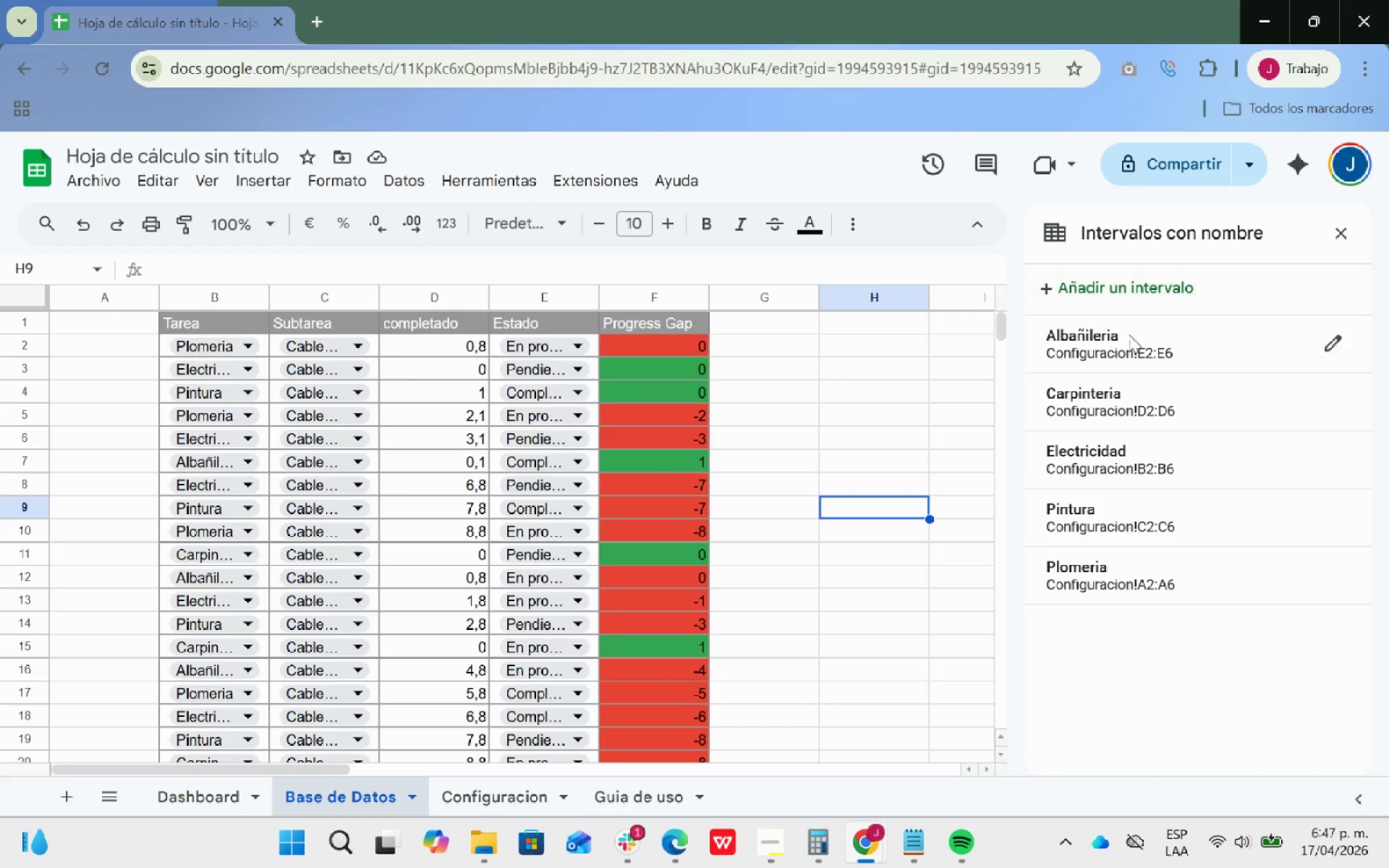 
left_click([938, 399])